 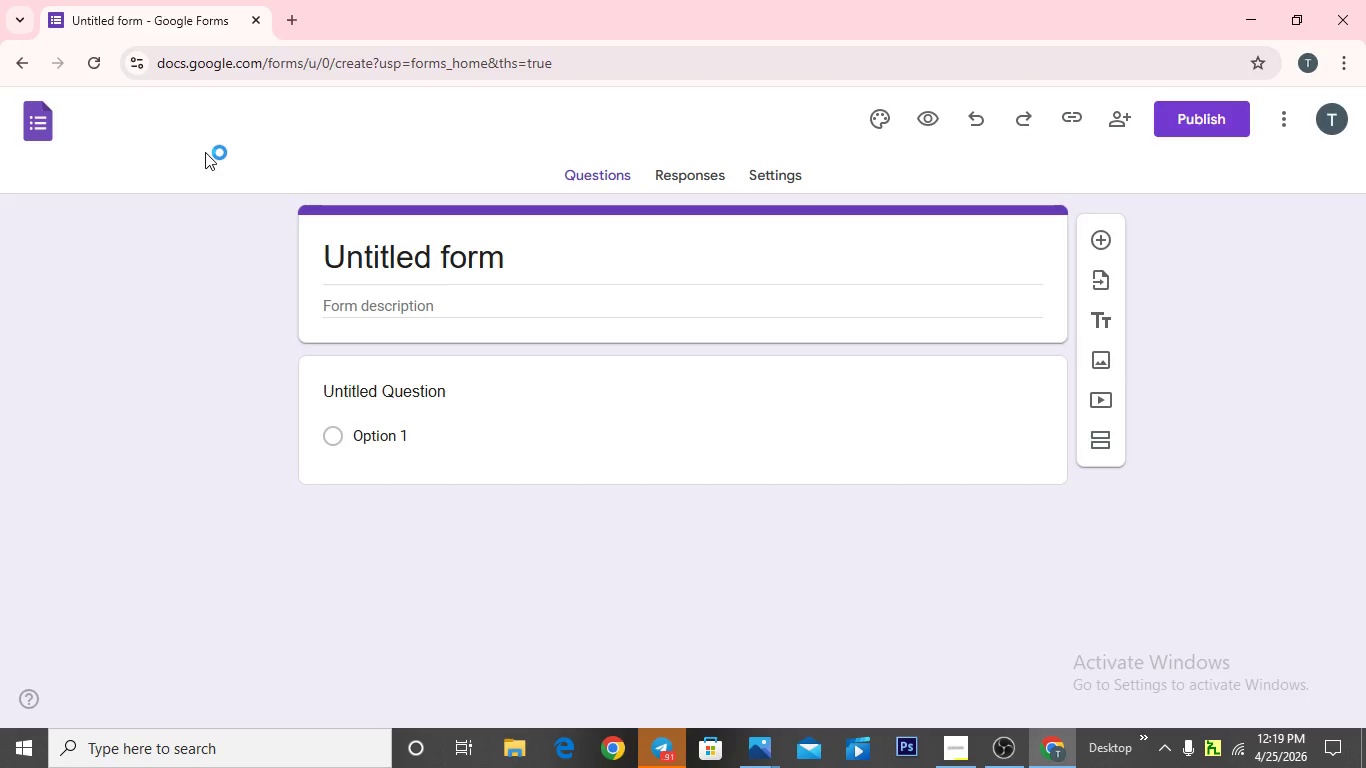 
left_click([142, 123])
 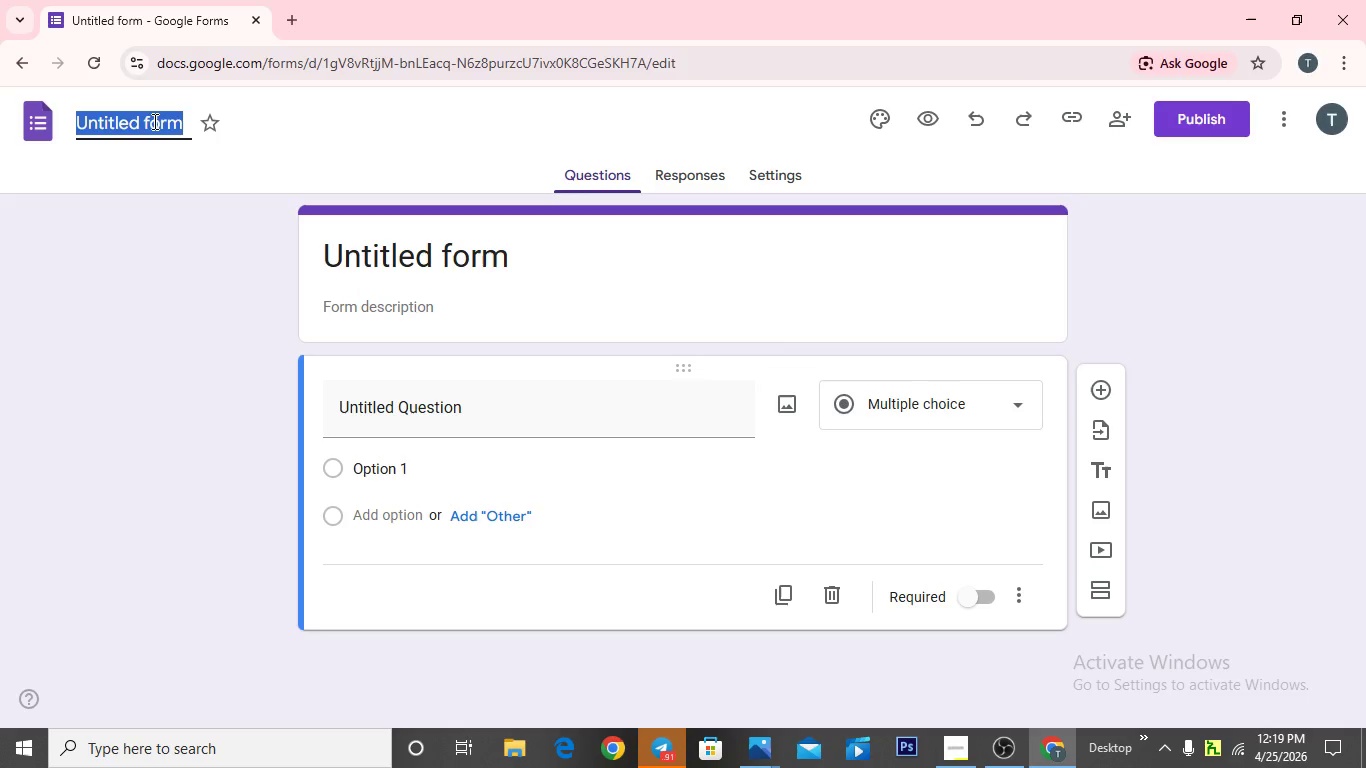 
key(Backspace)
type(TEE)
key(Backspace)
key(Backspace)
type(erra)
 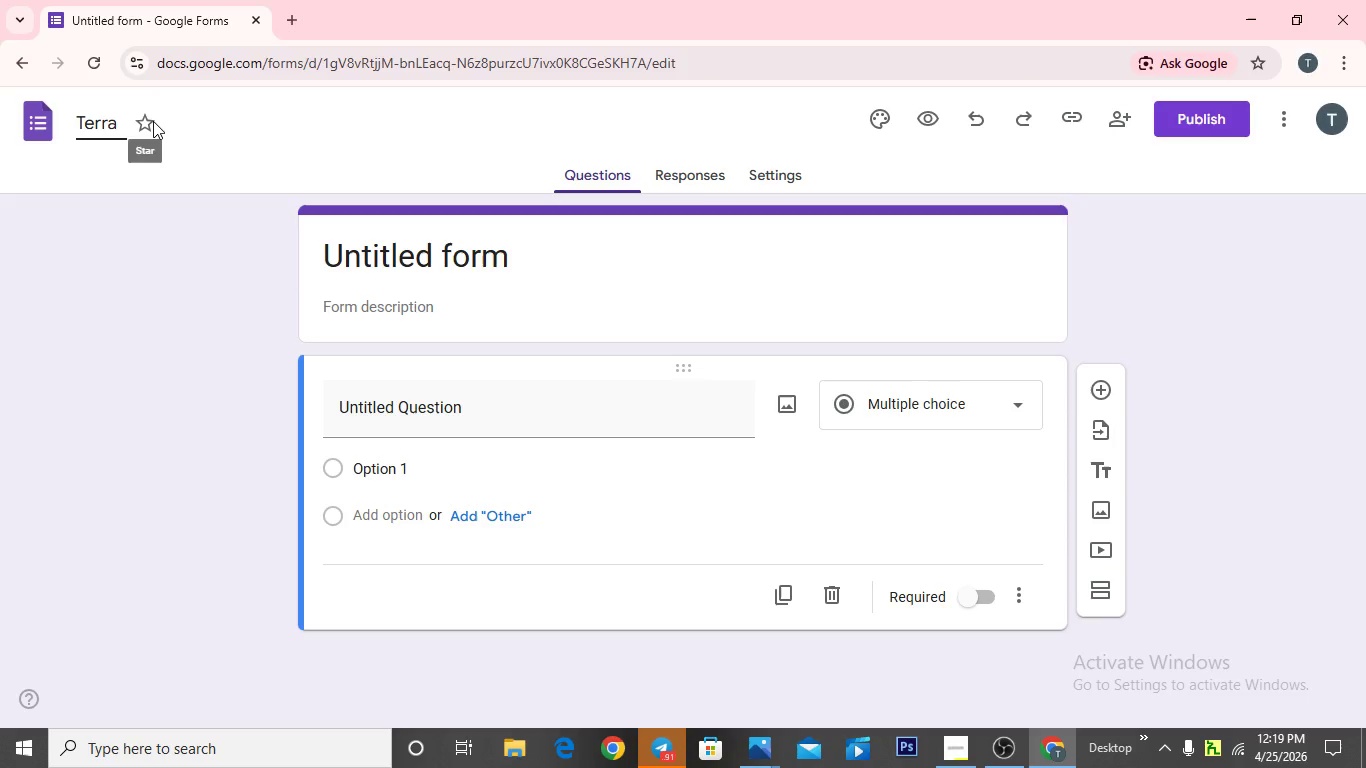 
type(Loop Partner Application)
 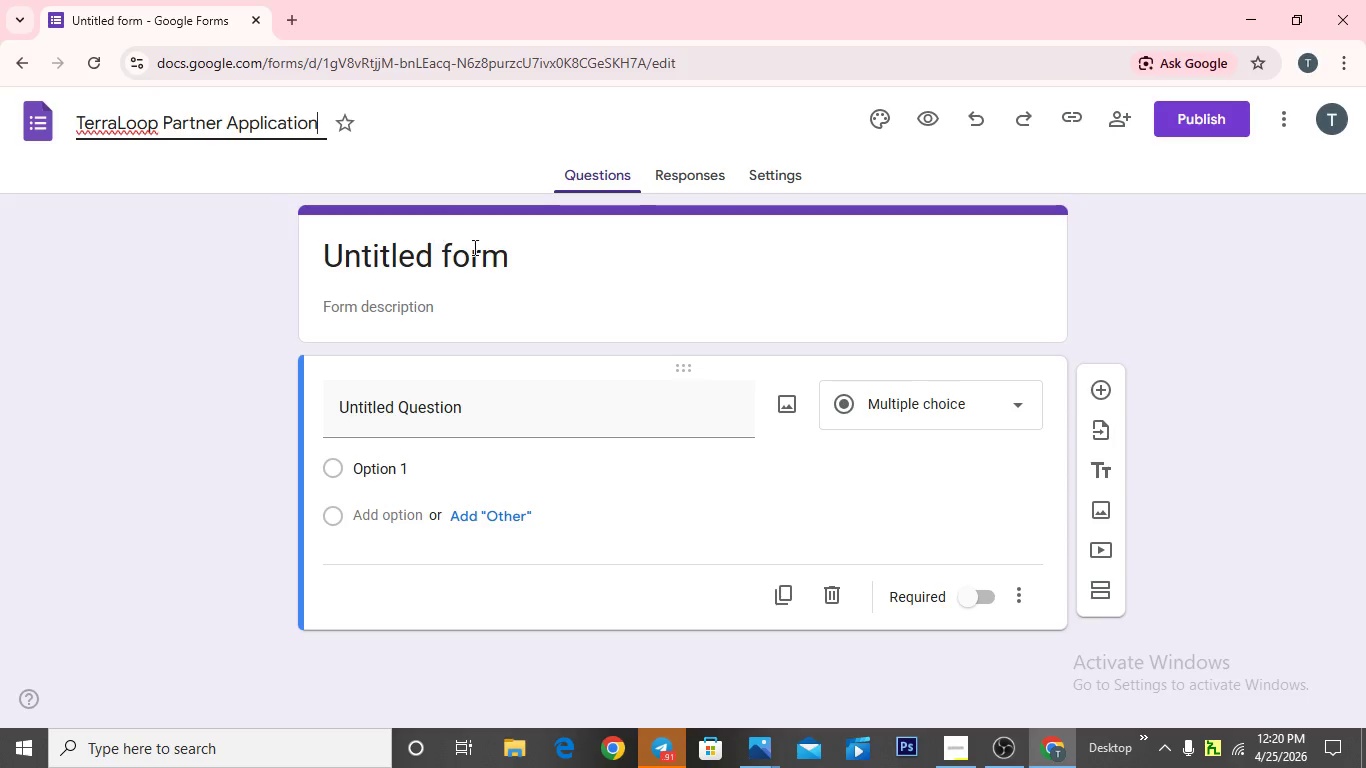 
left_click([518, 255])
 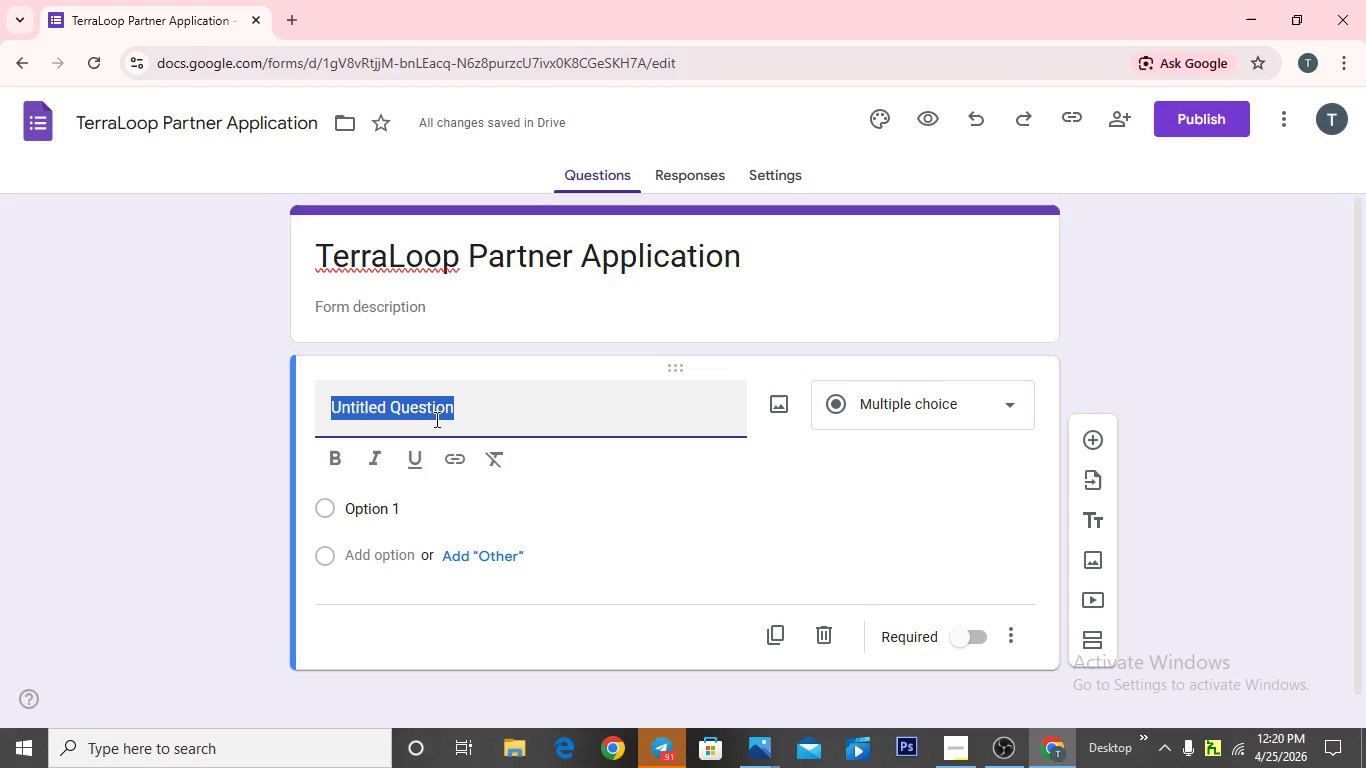 
key(Backspace)
type(Business Name)
 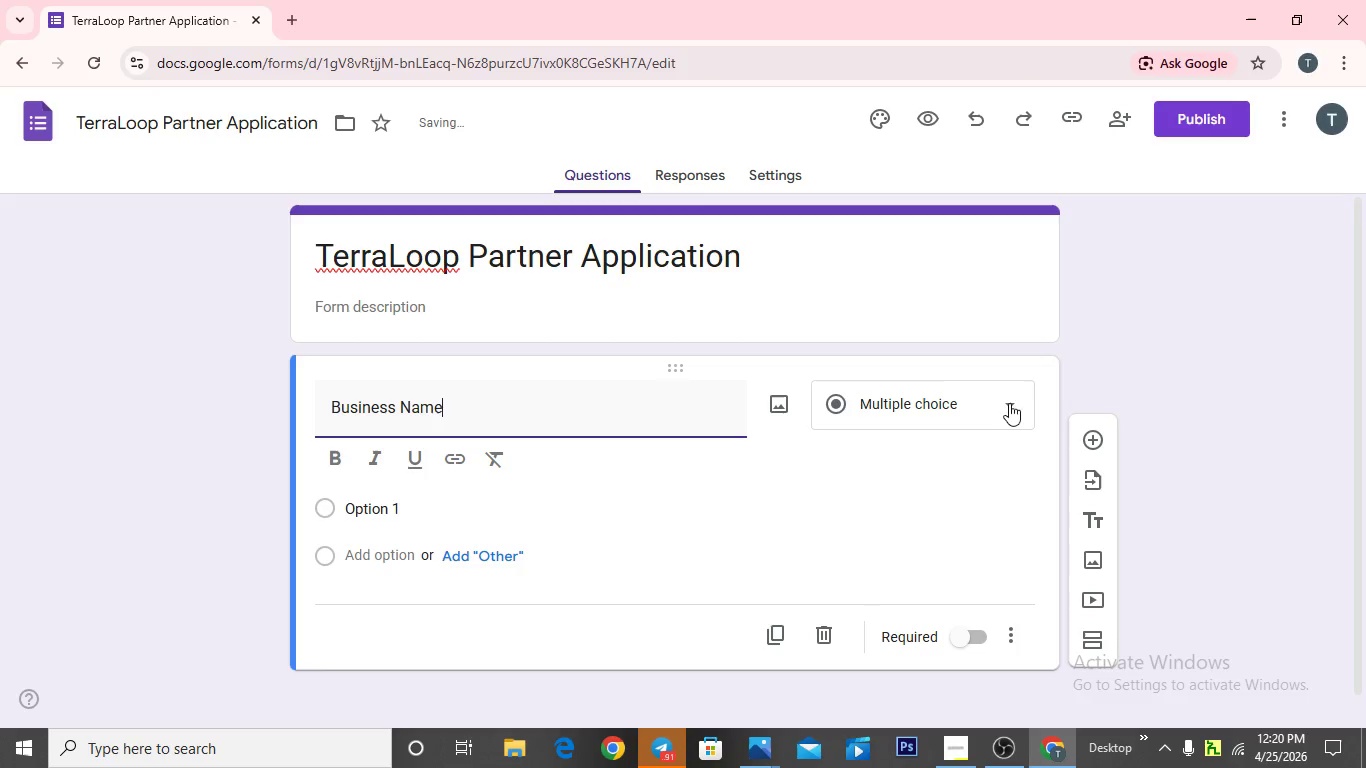 
left_click([1012, 403])
 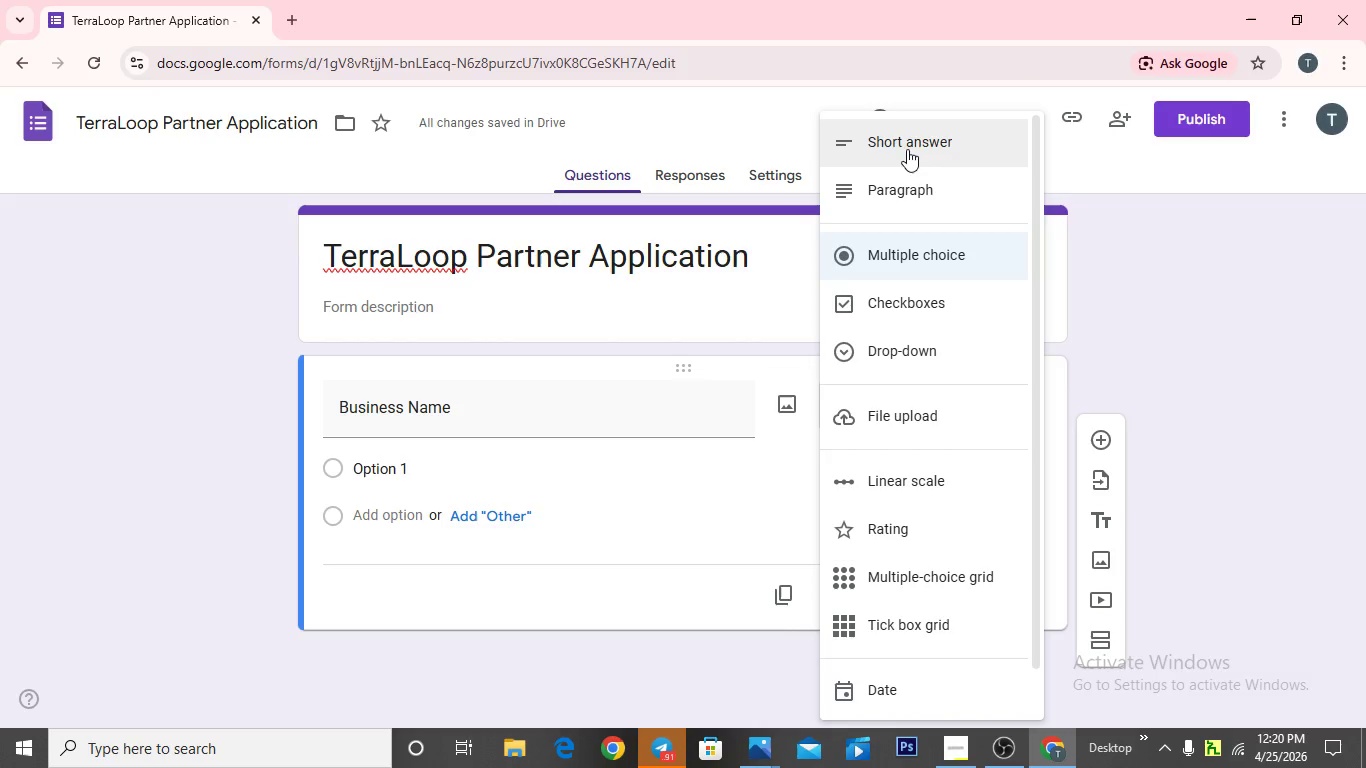 
left_click([906, 145])
 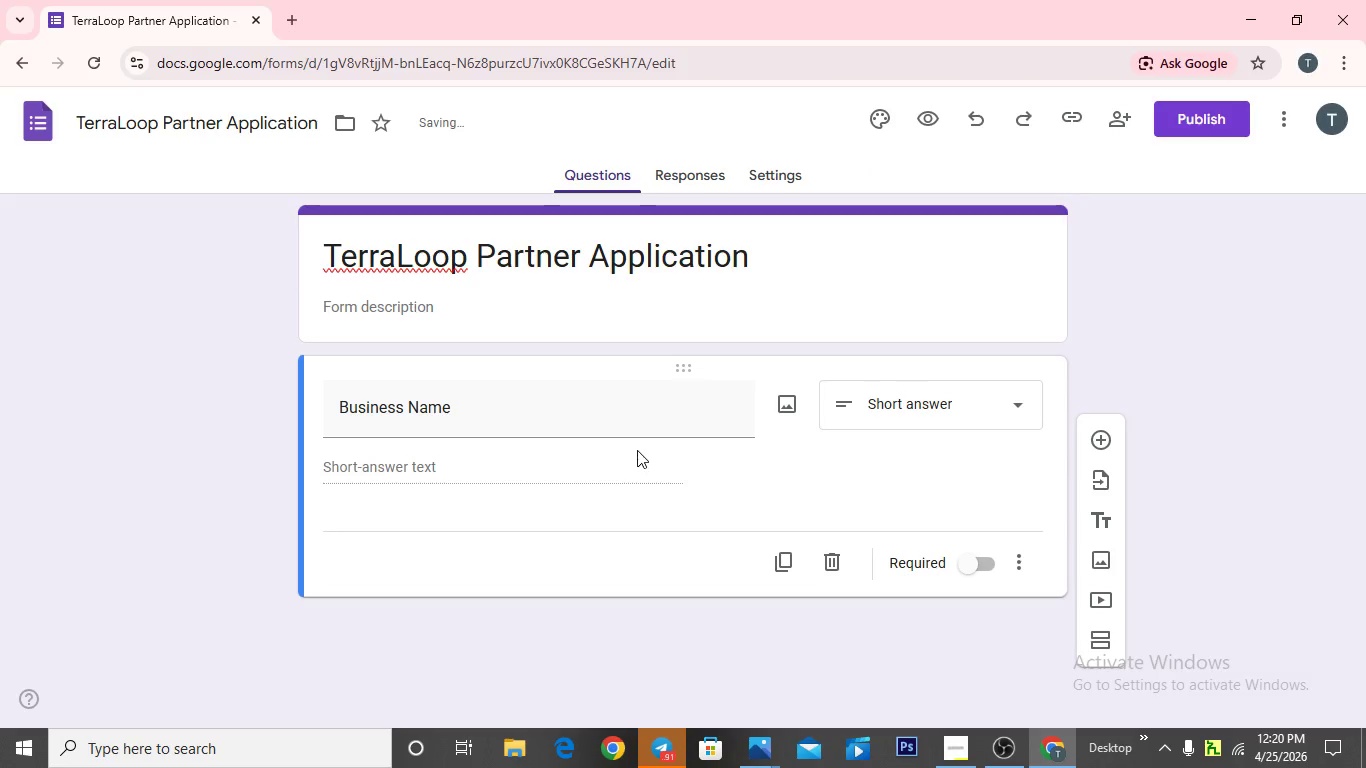 
scroll: coordinate [638, 450], scroll_direction: down, amount: 1.0
 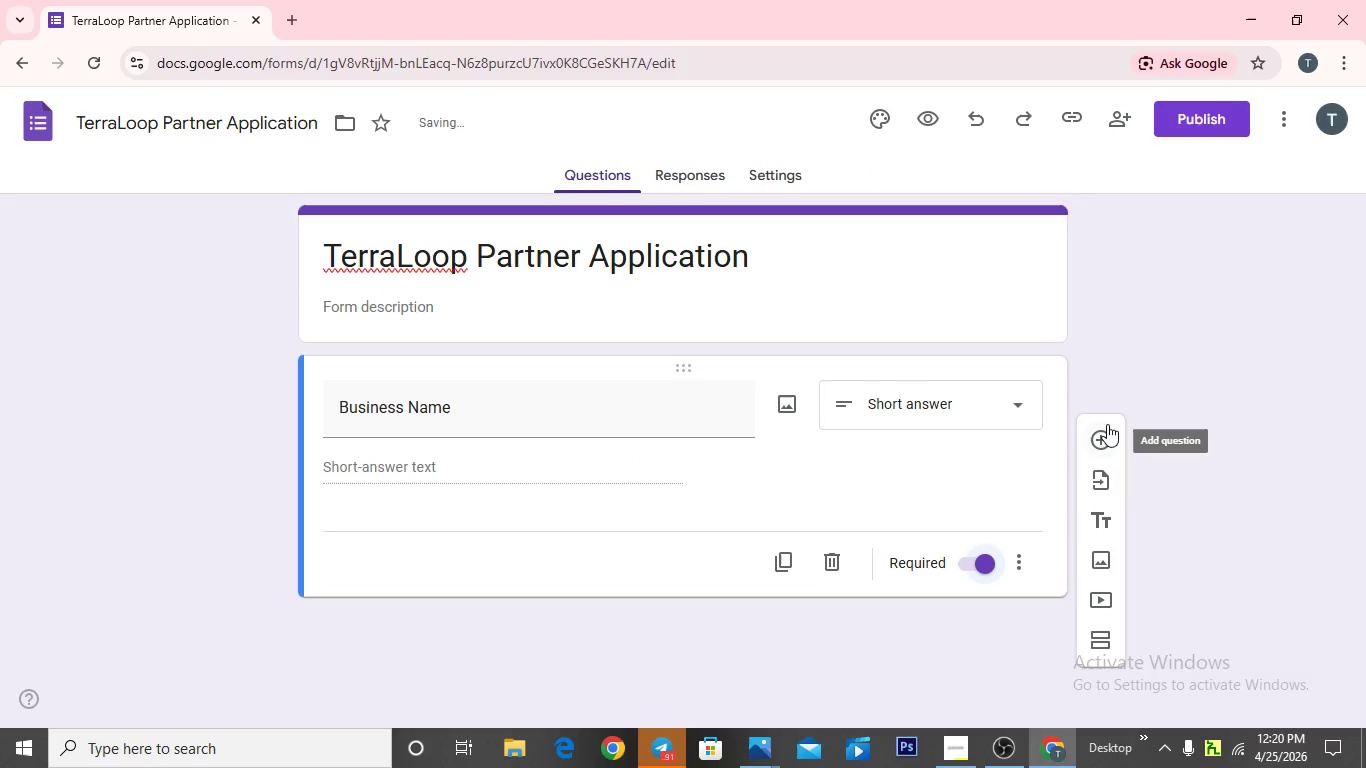 
left_click([1105, 440])
 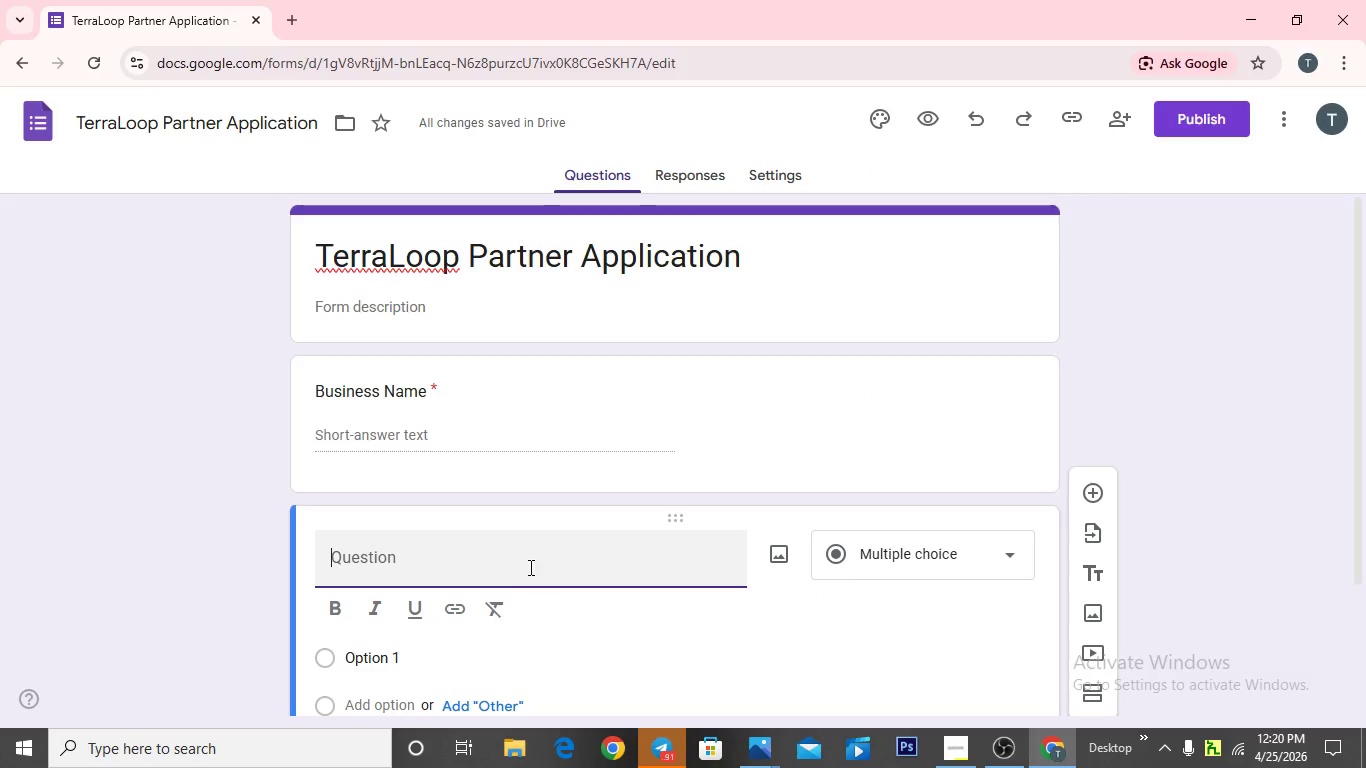 
type(Industry)
 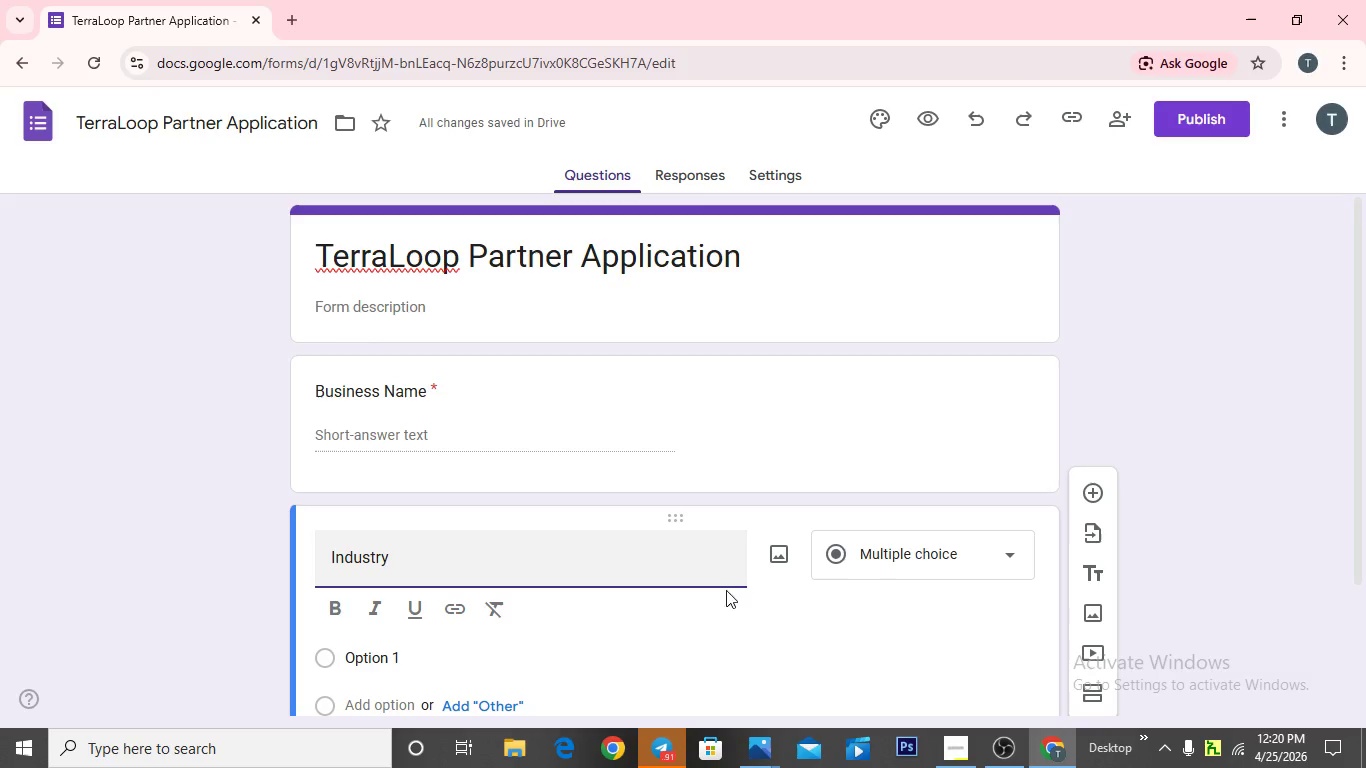 
wait(5.45)
 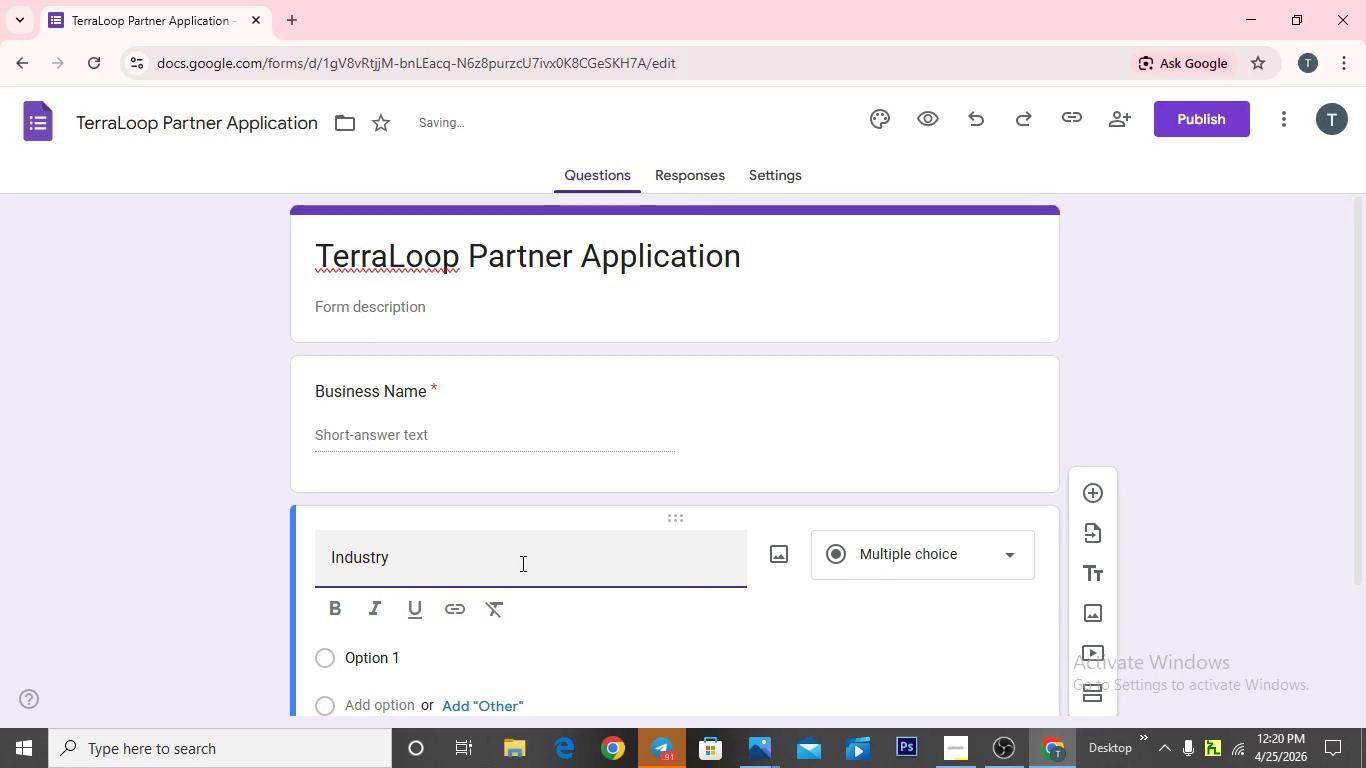 
scroll: coordinate [814, 614], scroll_direction: down, amount: 2.0
 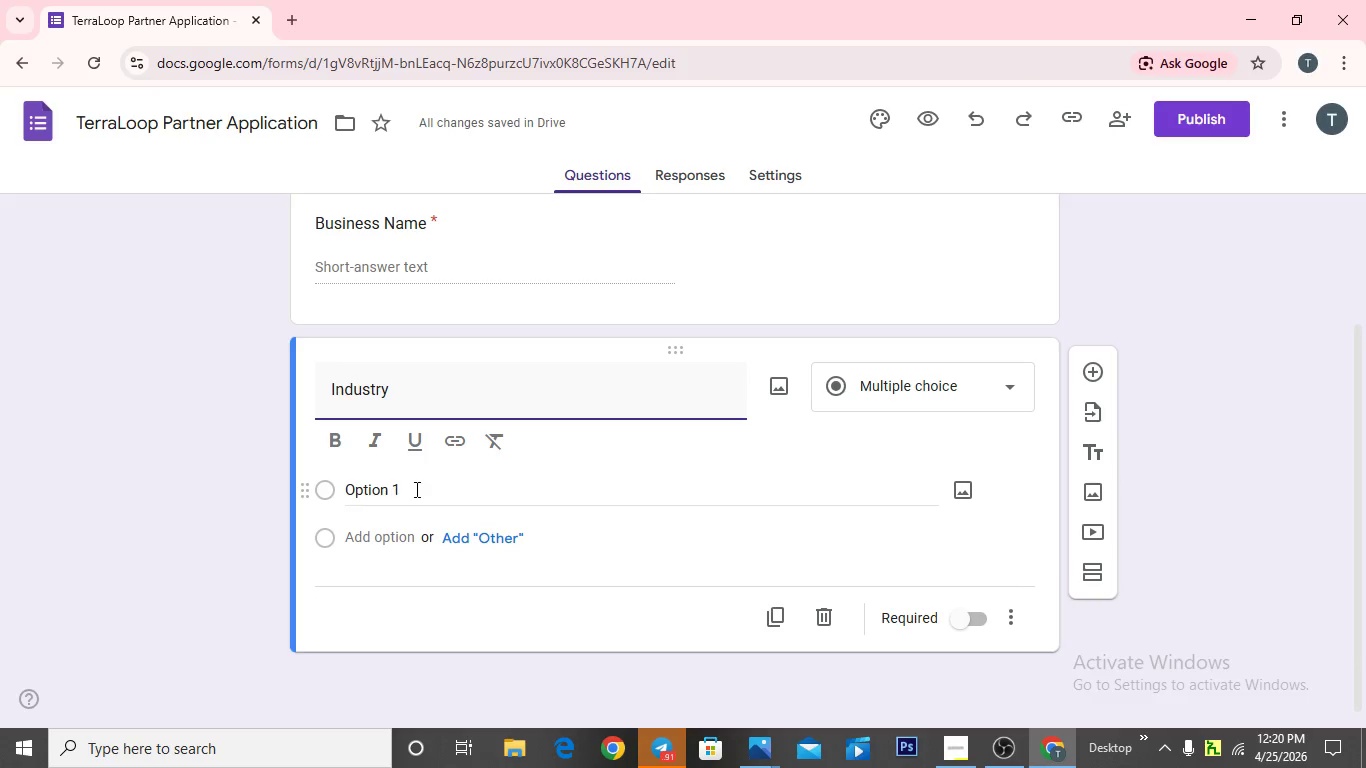 
left_click([415, 489])
 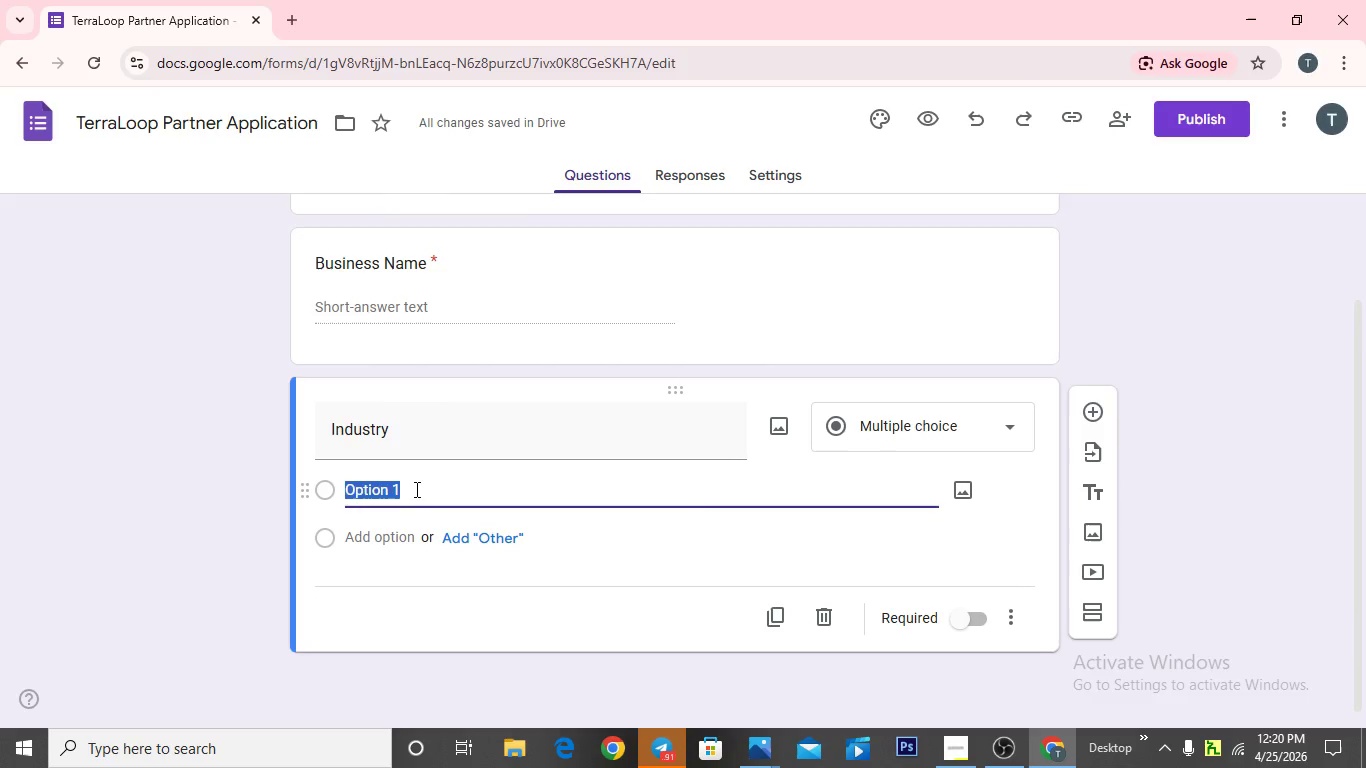 
key(Backspace)
type(Cafe)
 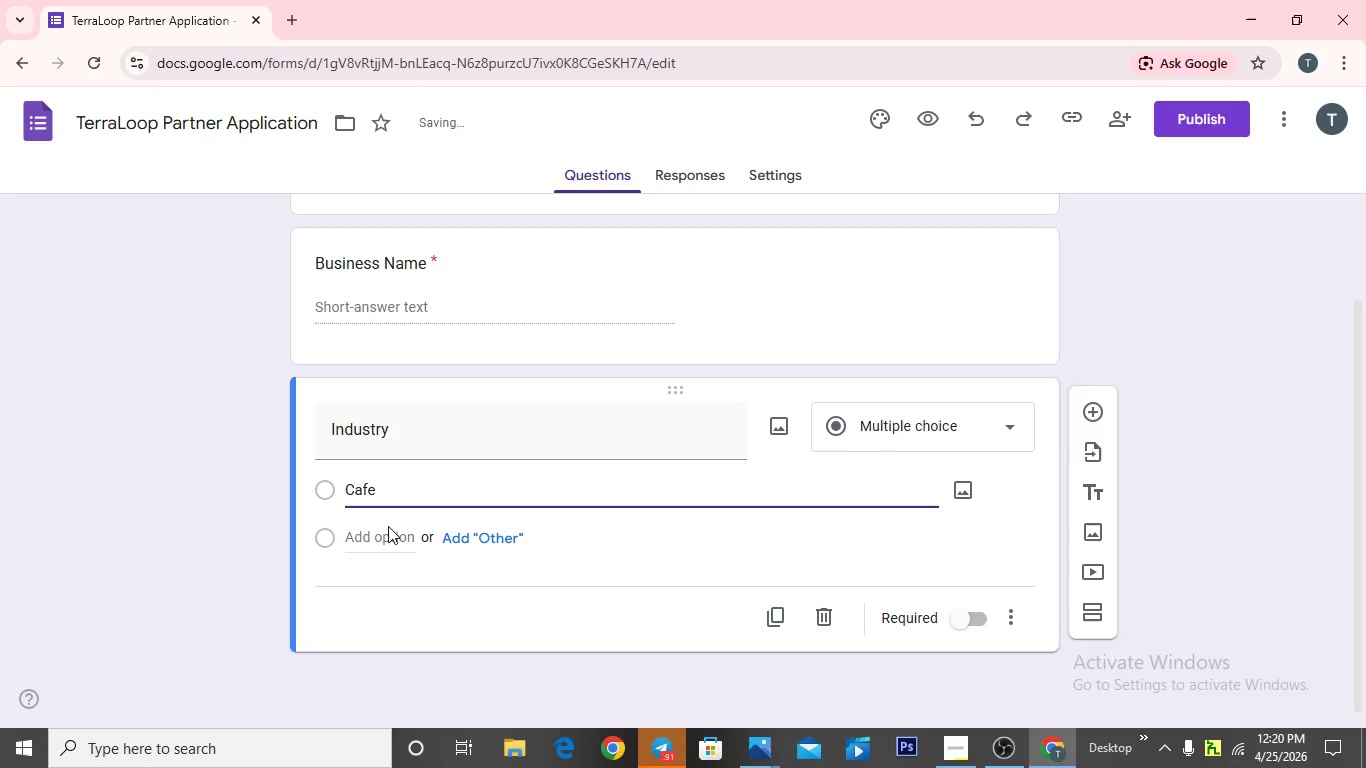 
left_click([392, 538])
 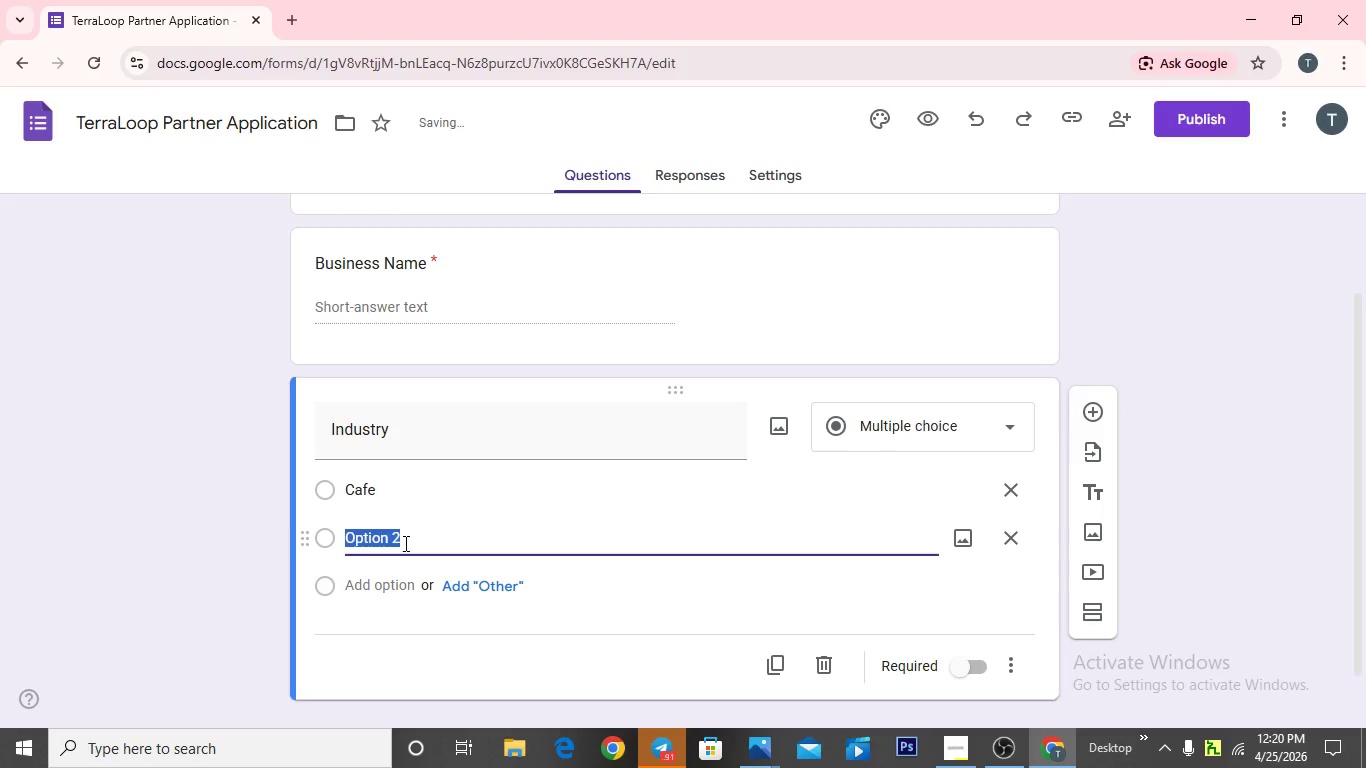 
key(Backspace)
 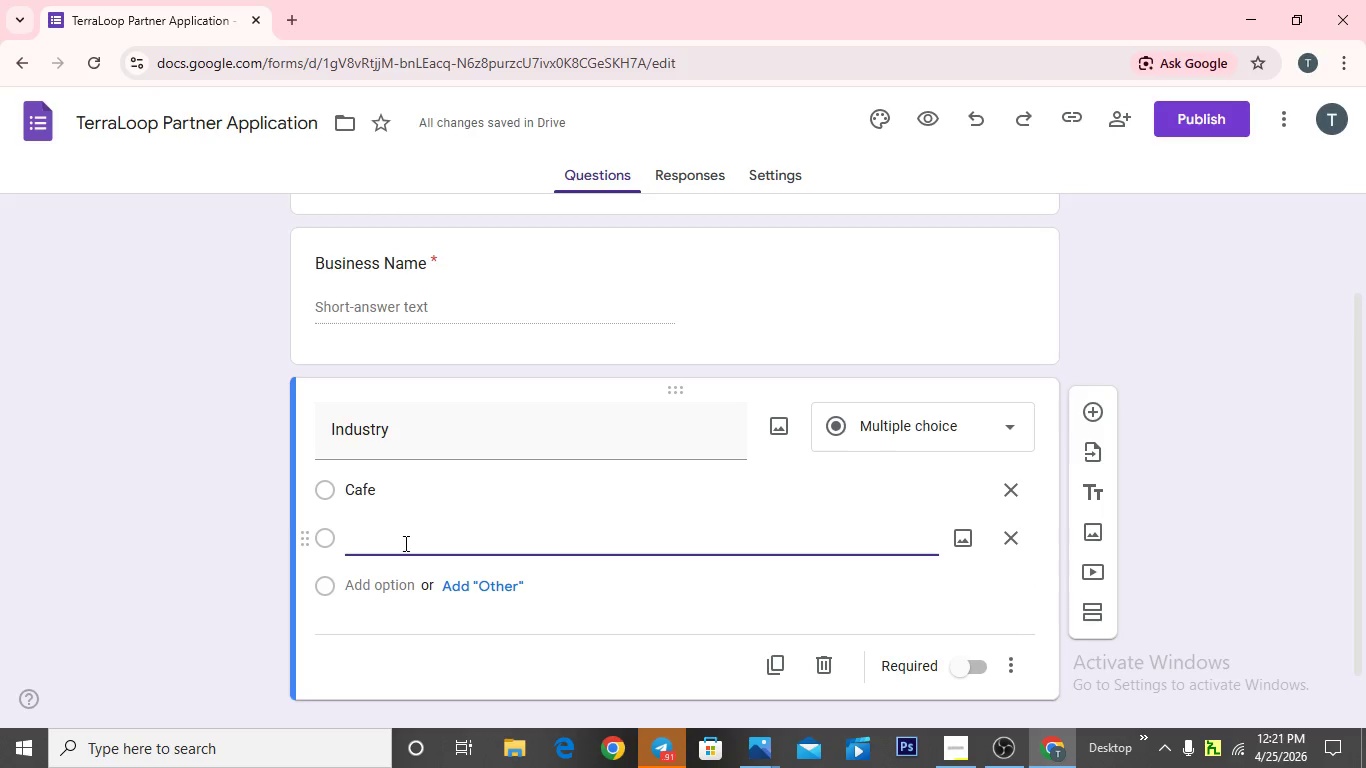 
key(CapsLock)
 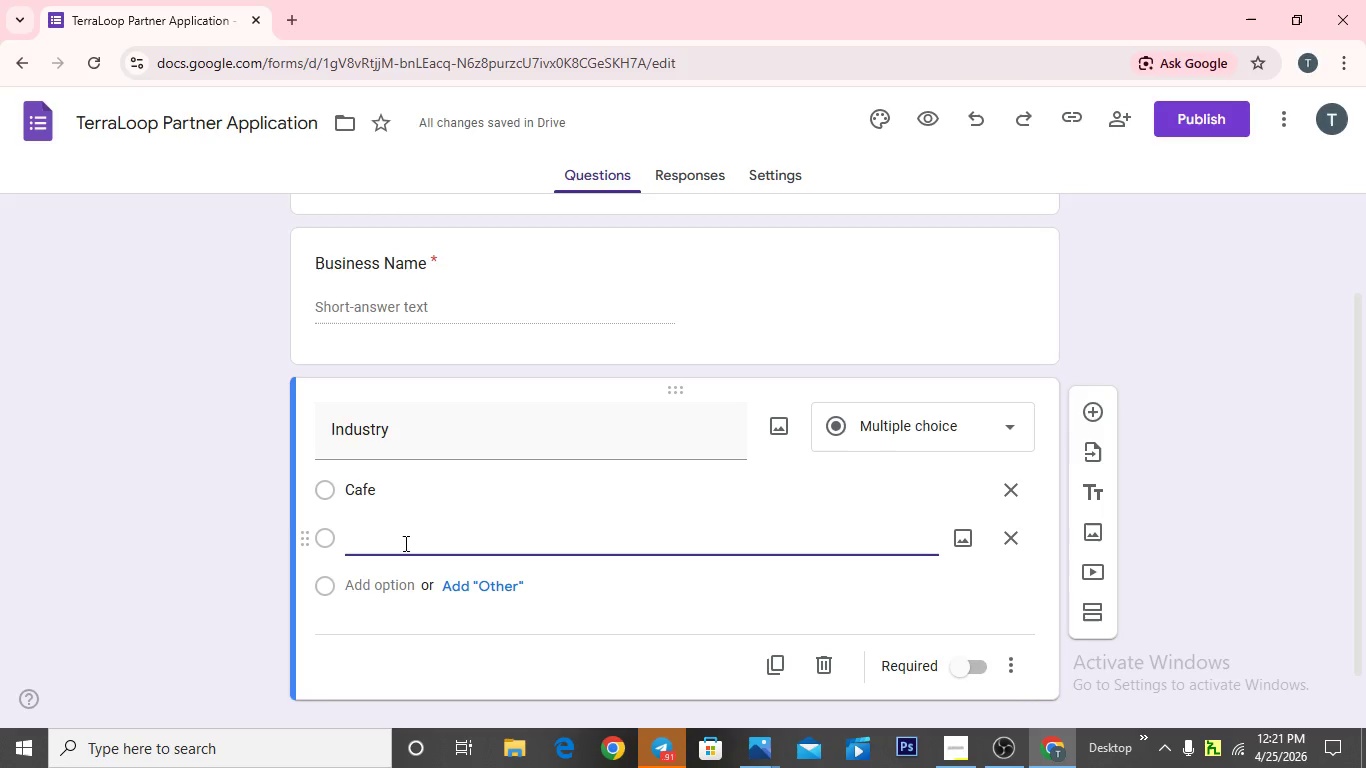 
type(Florist)
 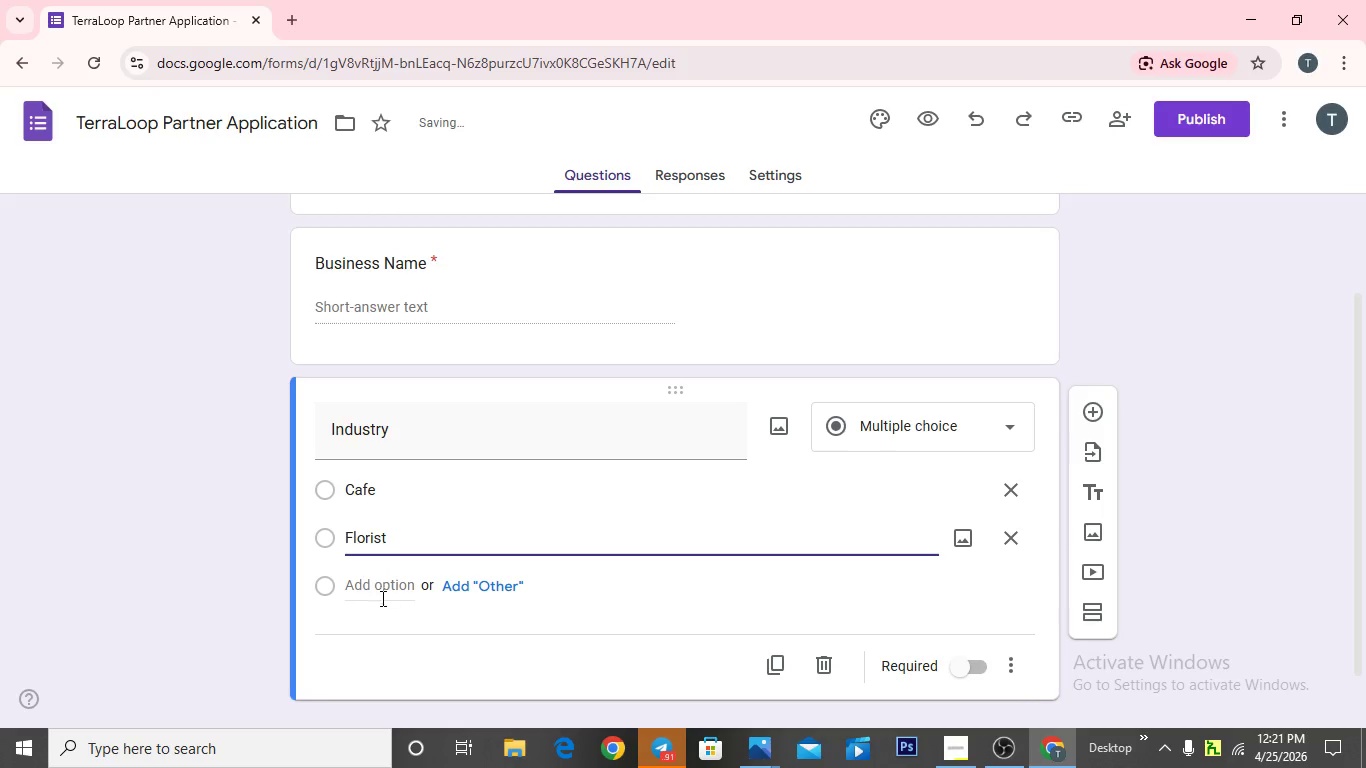 
left_click([381, 596])
 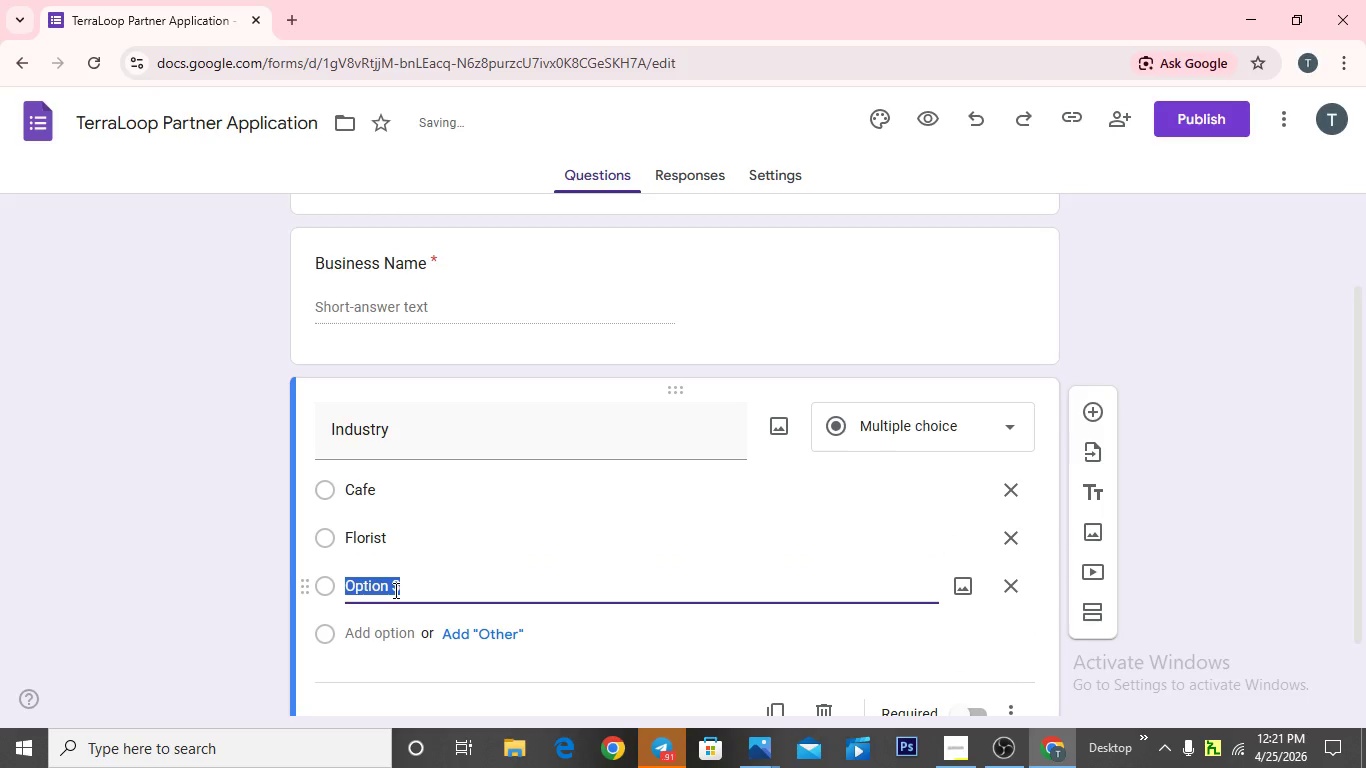 
key(Backspace)
type(Restorant)
 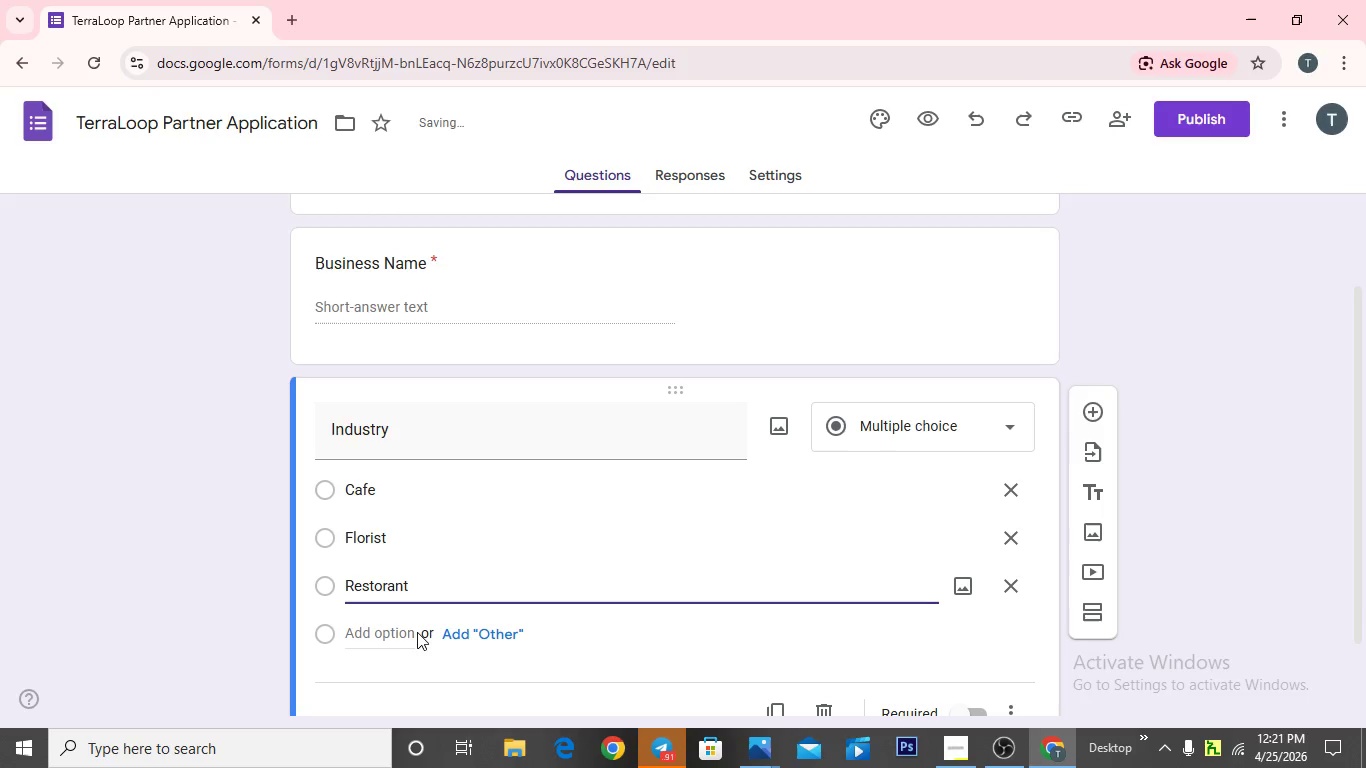 
left_click([410, 635])
 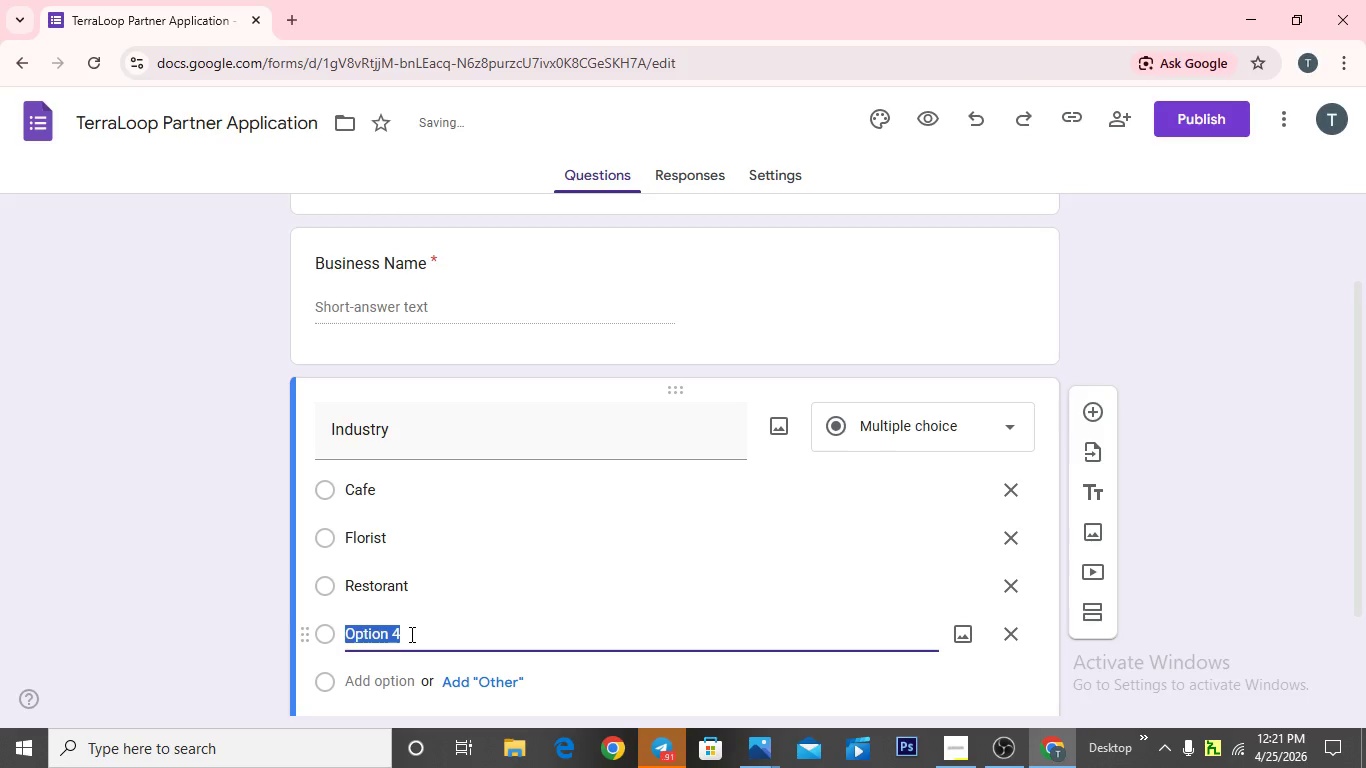 
key(Backspace)
type(Other)
 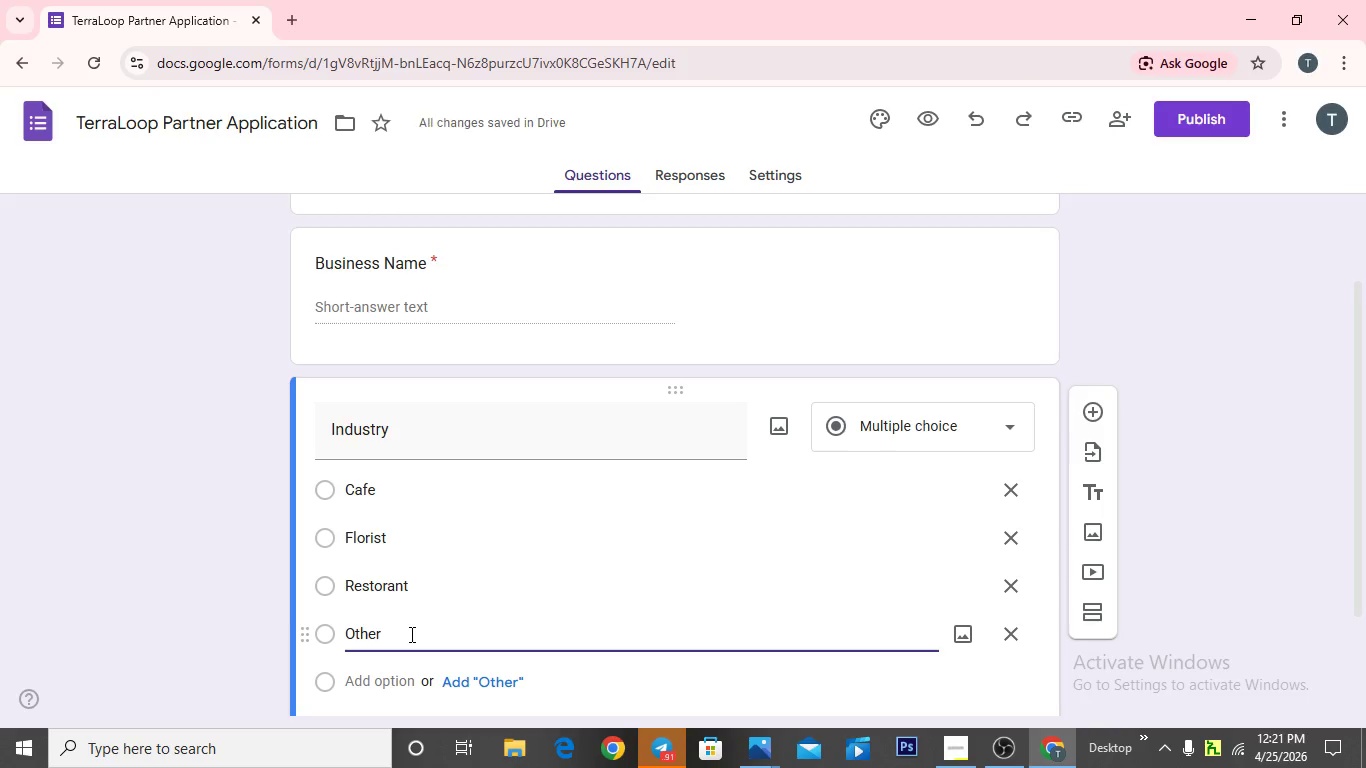 
scroll: coordinate [410, 634], scroll_direction: down, amount: 1.0
 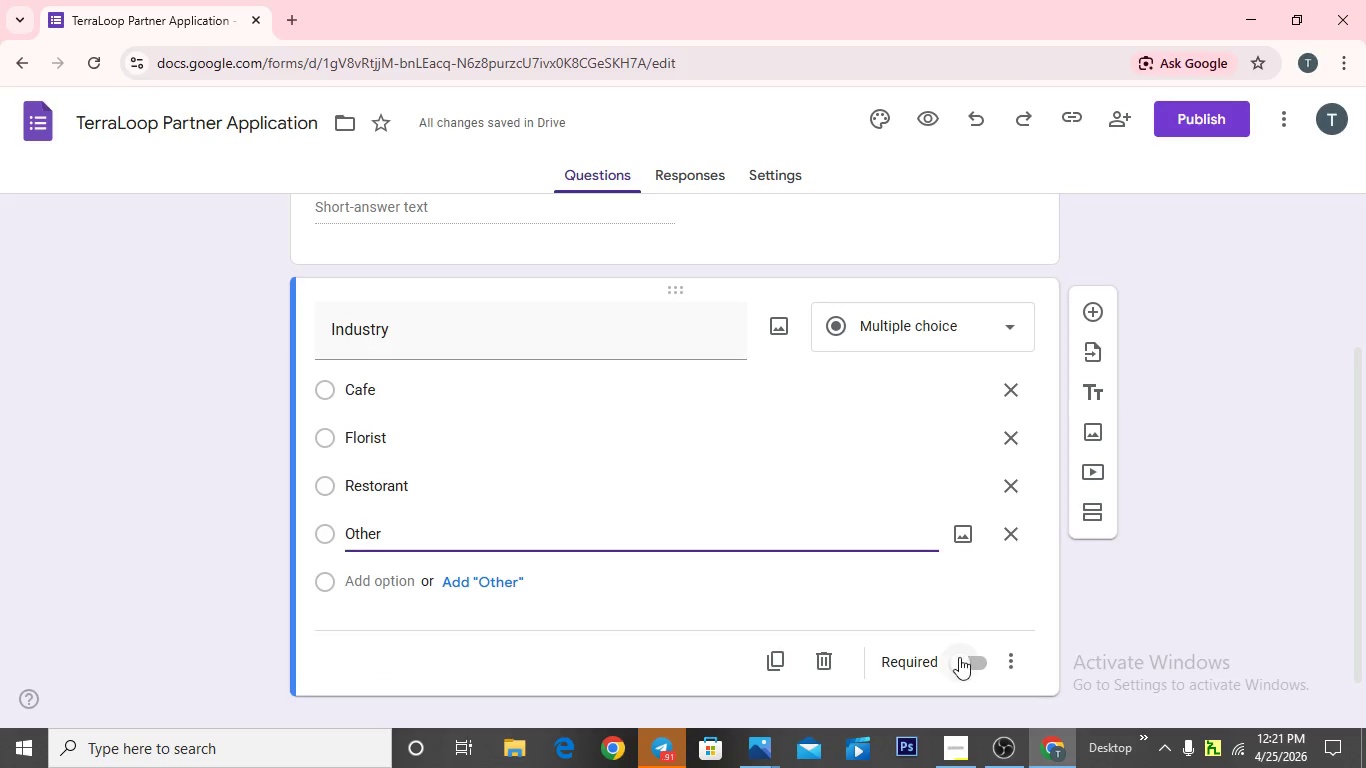 
left_click([959, 660])
 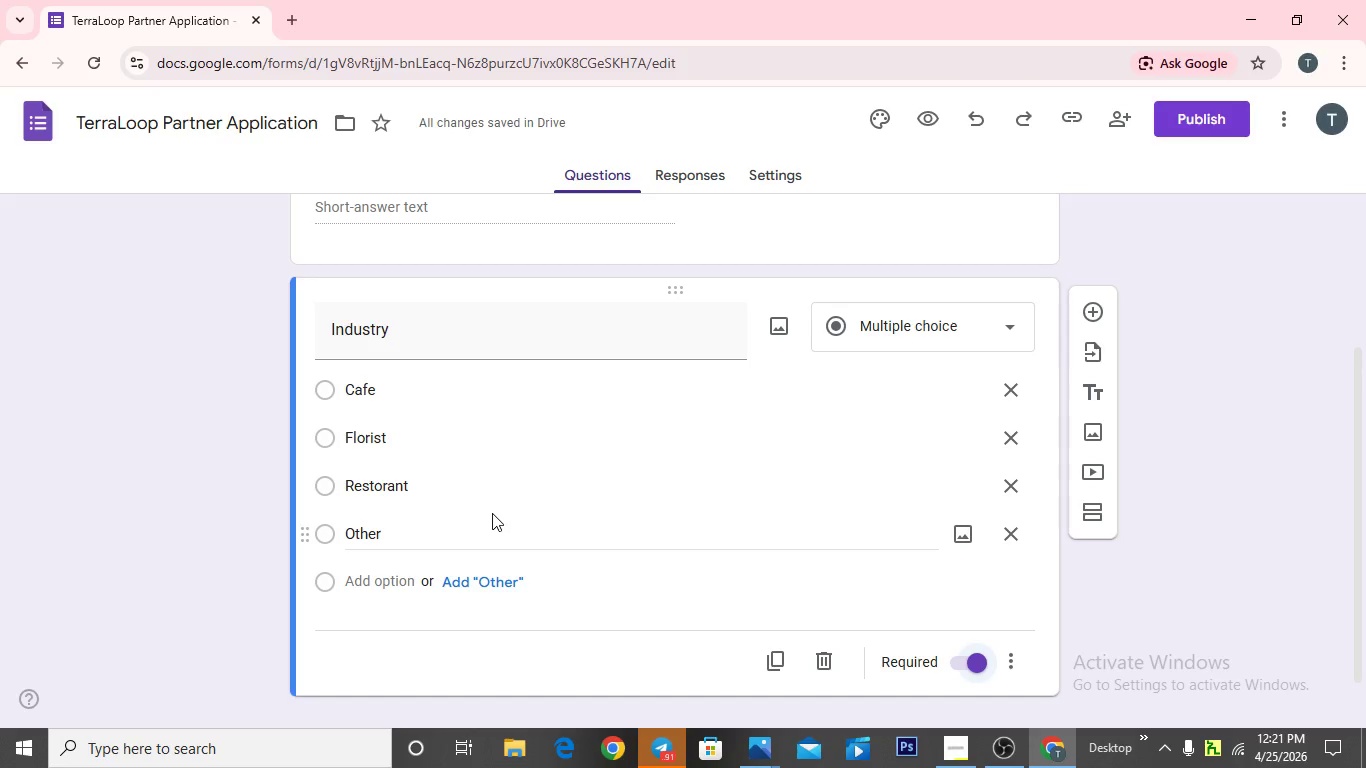 
wait(9.08)
 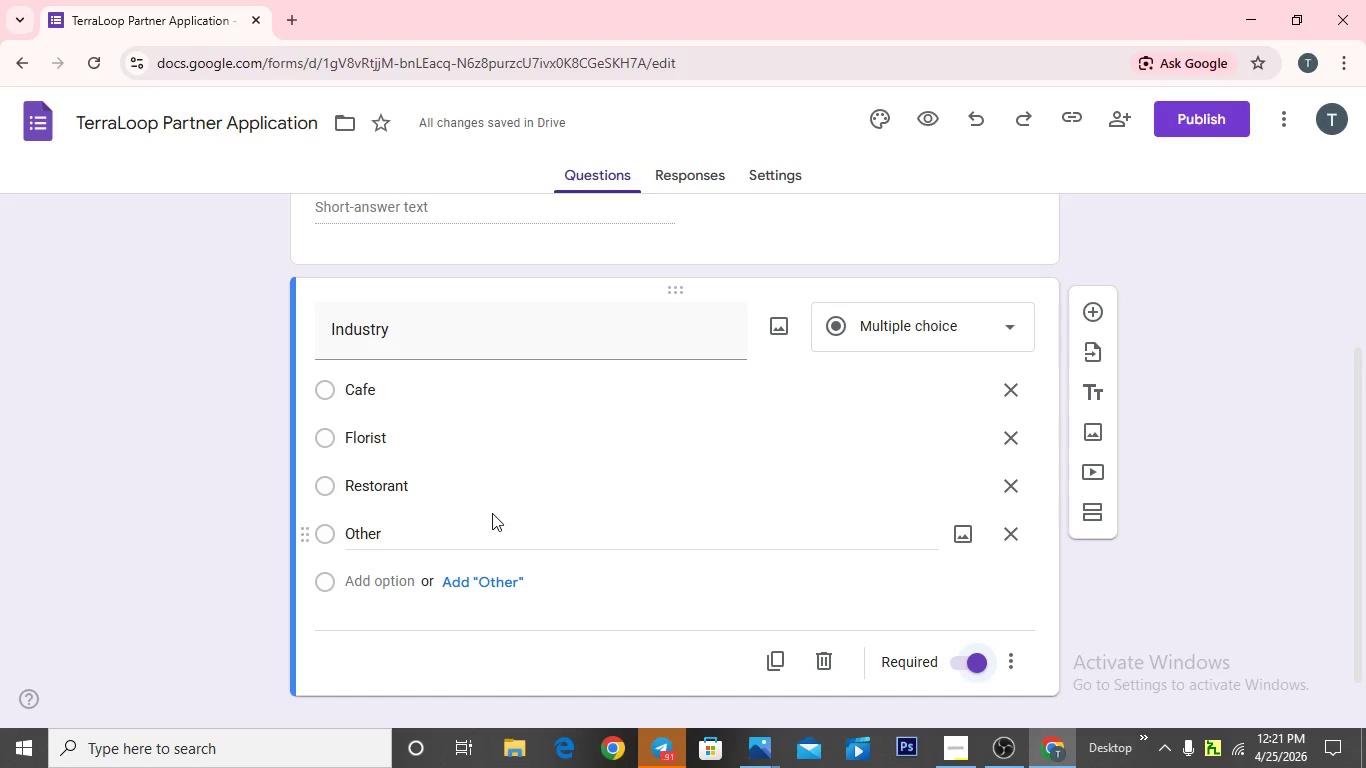 
scroll: coordinate [517, 545], scroll_direction: down, amount: 1.0
 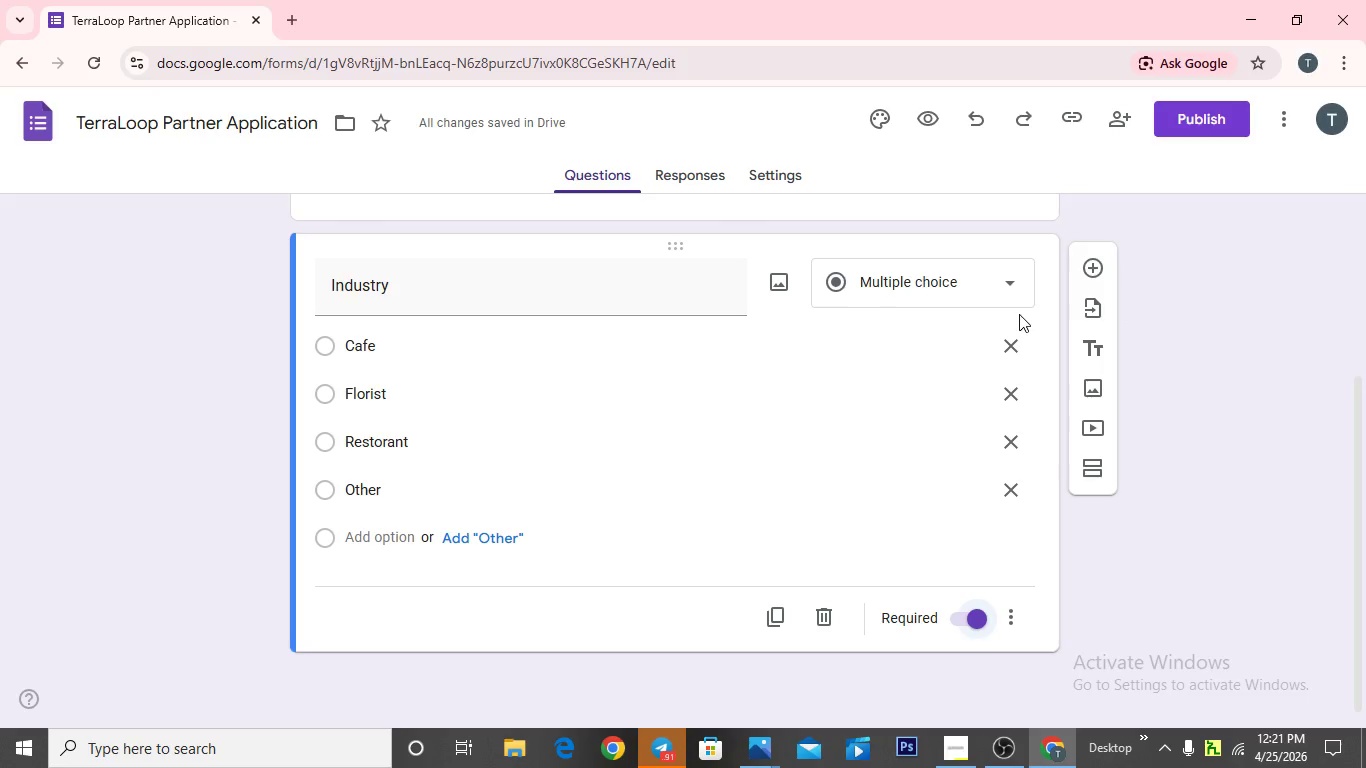 
wait(6.19)
 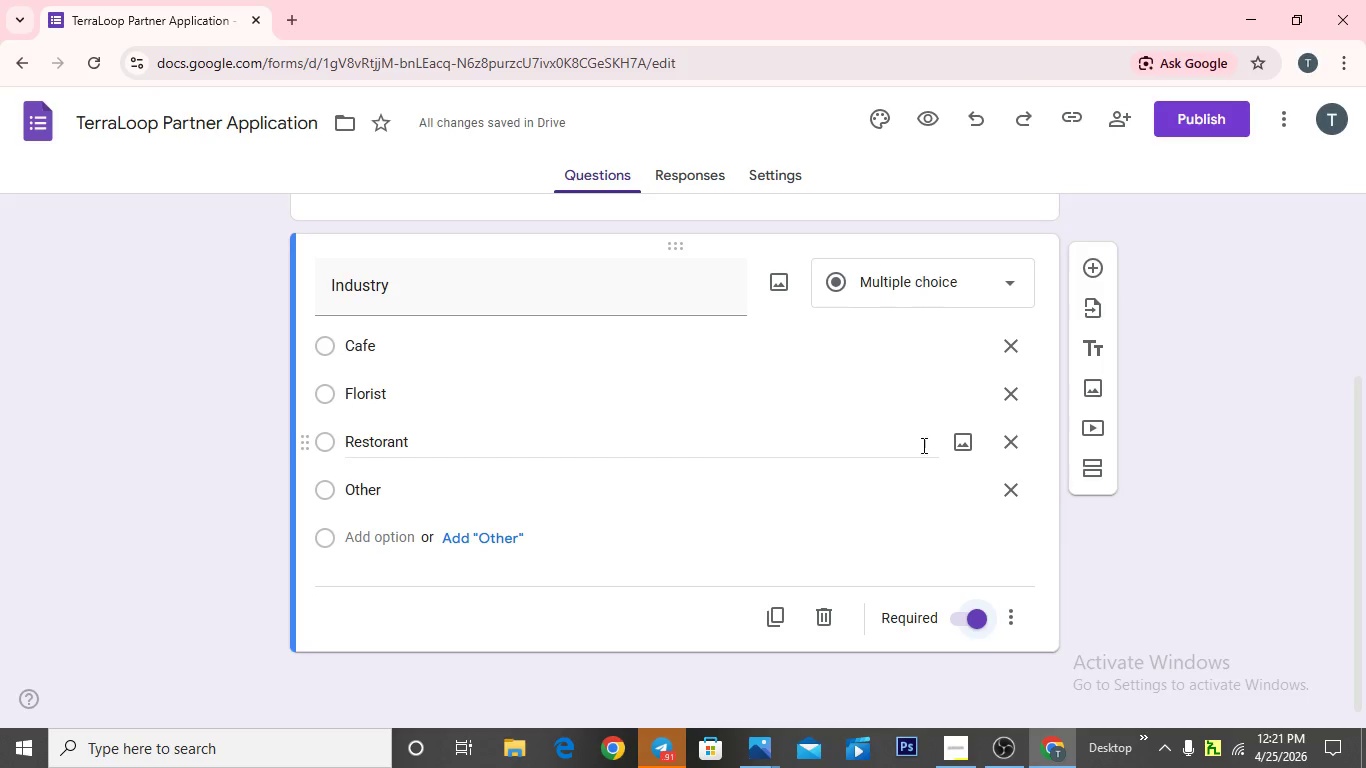 
mouse_move([1056, 283])
 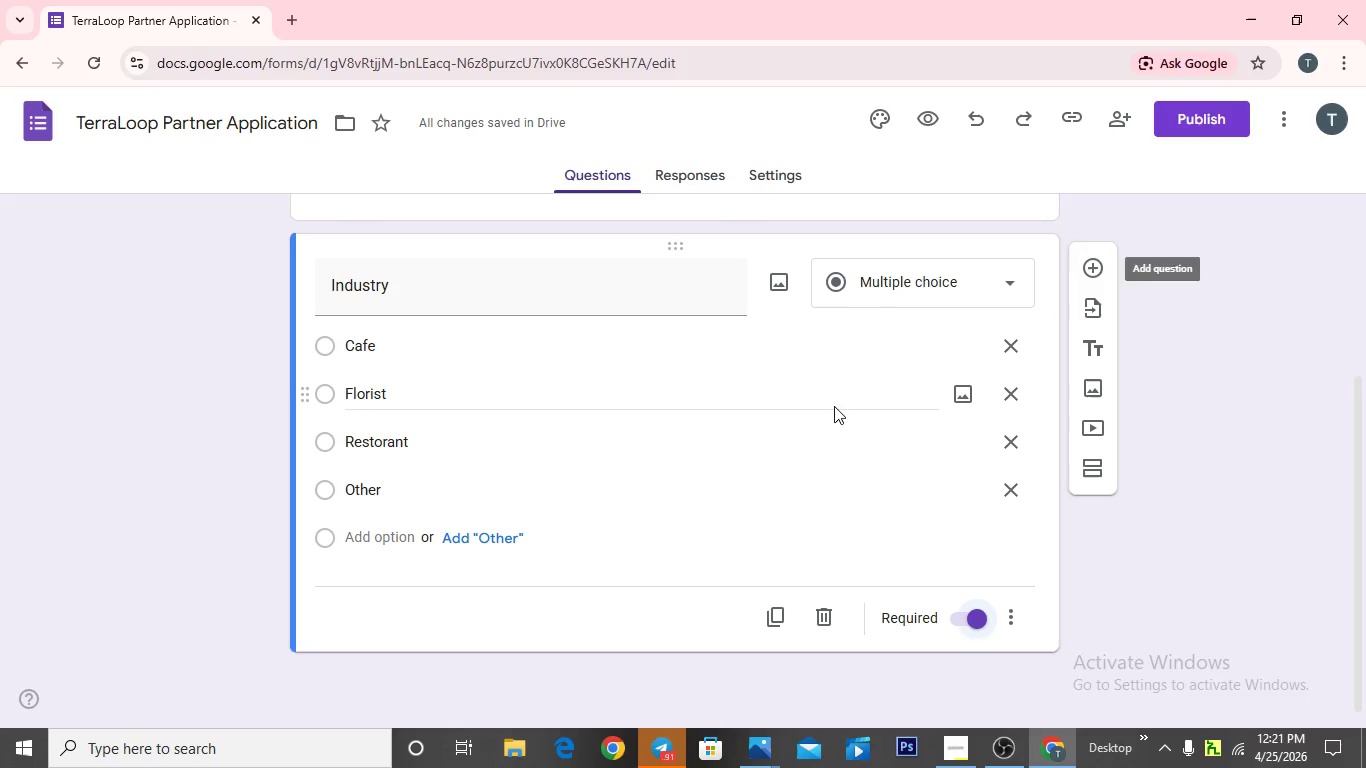 
scroll: coordinate [834, 406], scroll_direction: down, amount: 5.0
 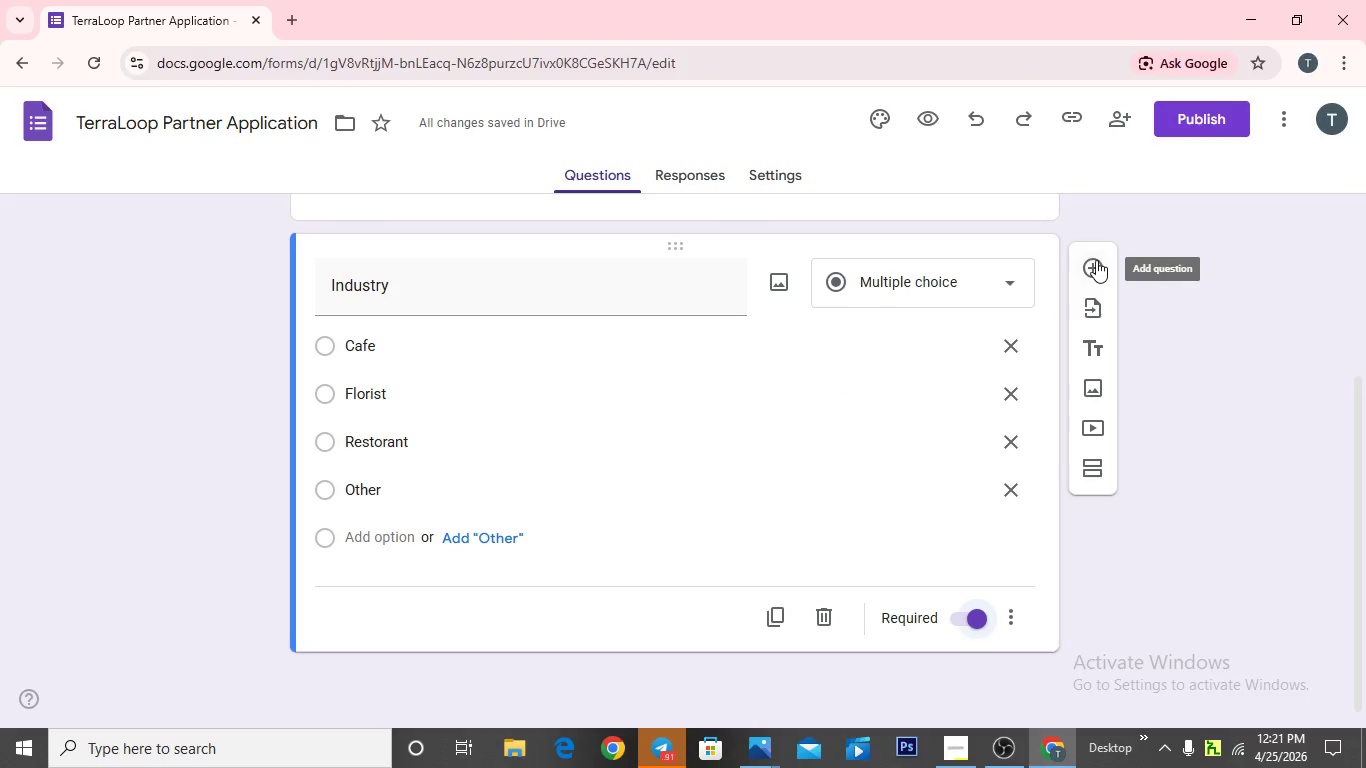 
left_click([1094, 262])
 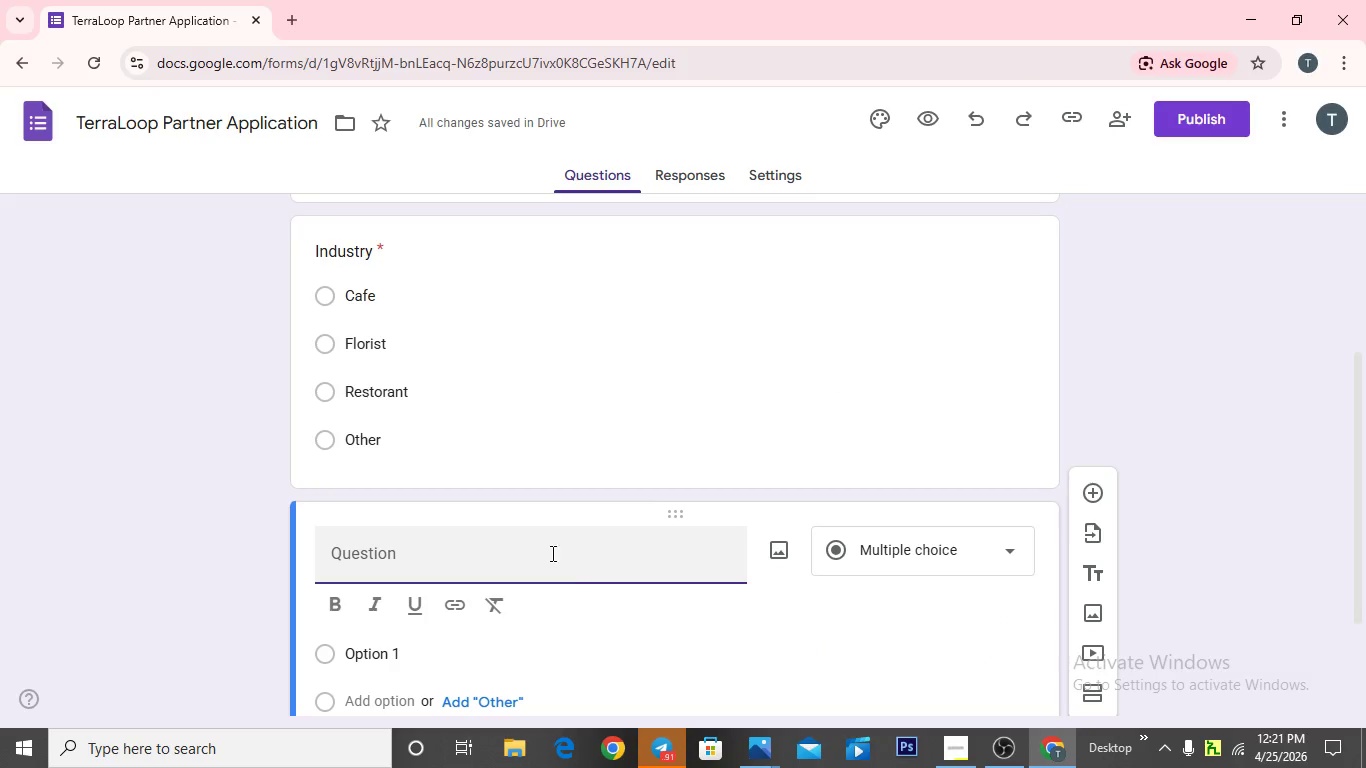 
type(Weekly Waste Volume)
 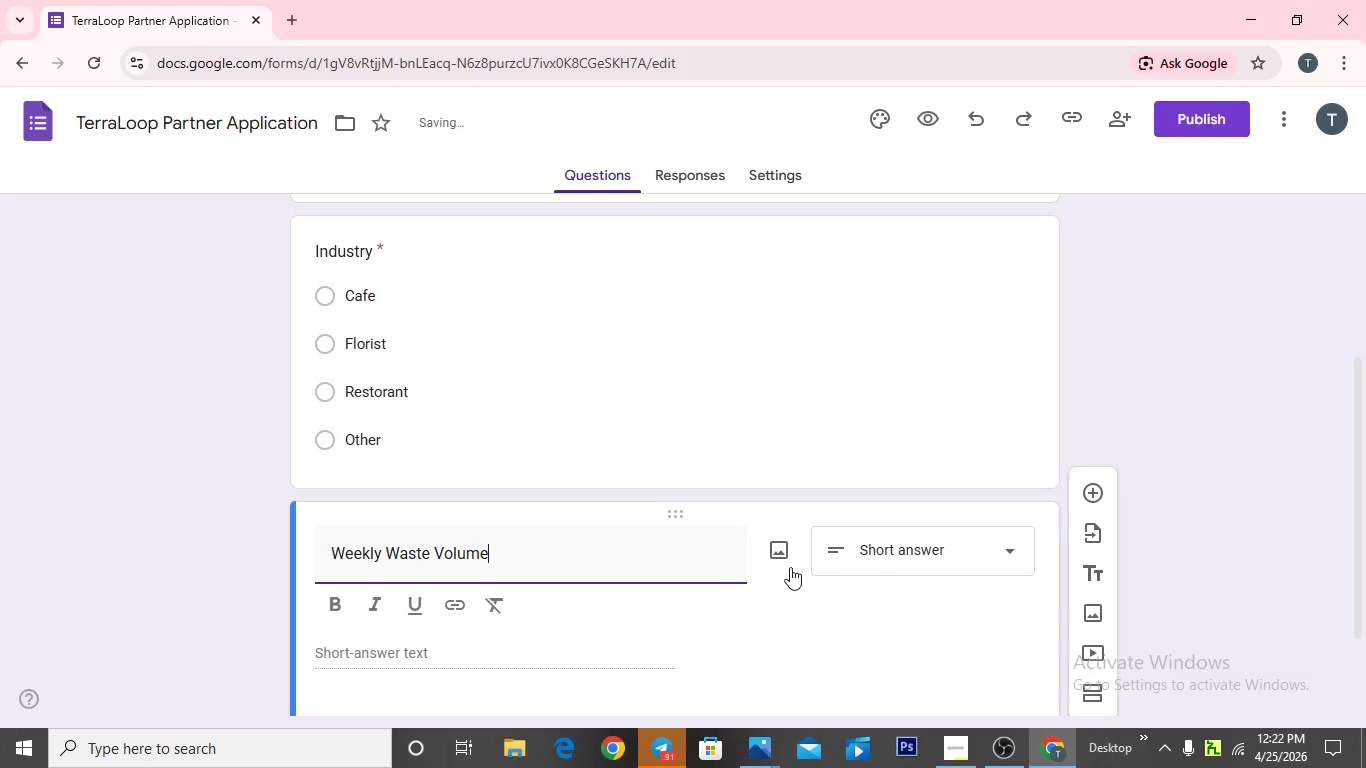 
scroll: coordinate [624, 606], scroll_direction: down, amount: 2.0
 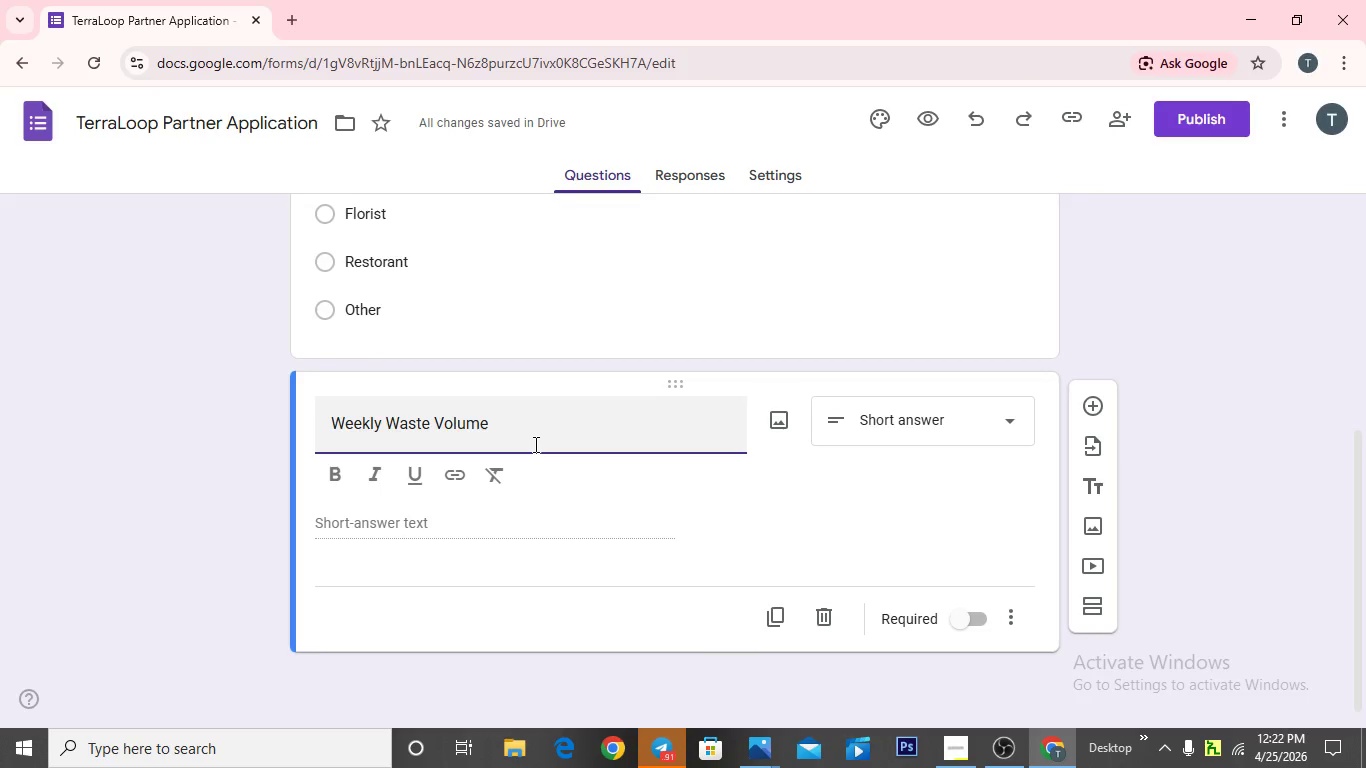 
type((Kgg)
key(Backspace)
type())
 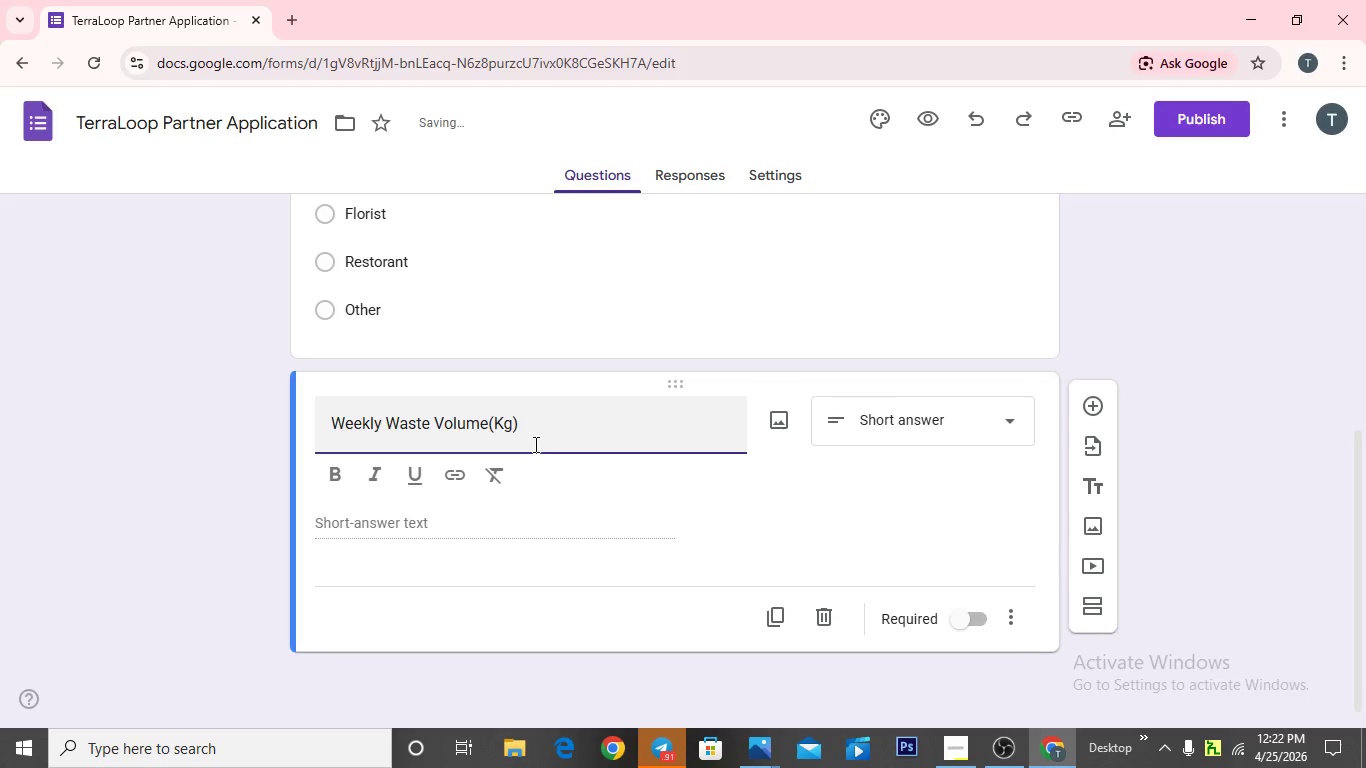 
wait(10.56)
 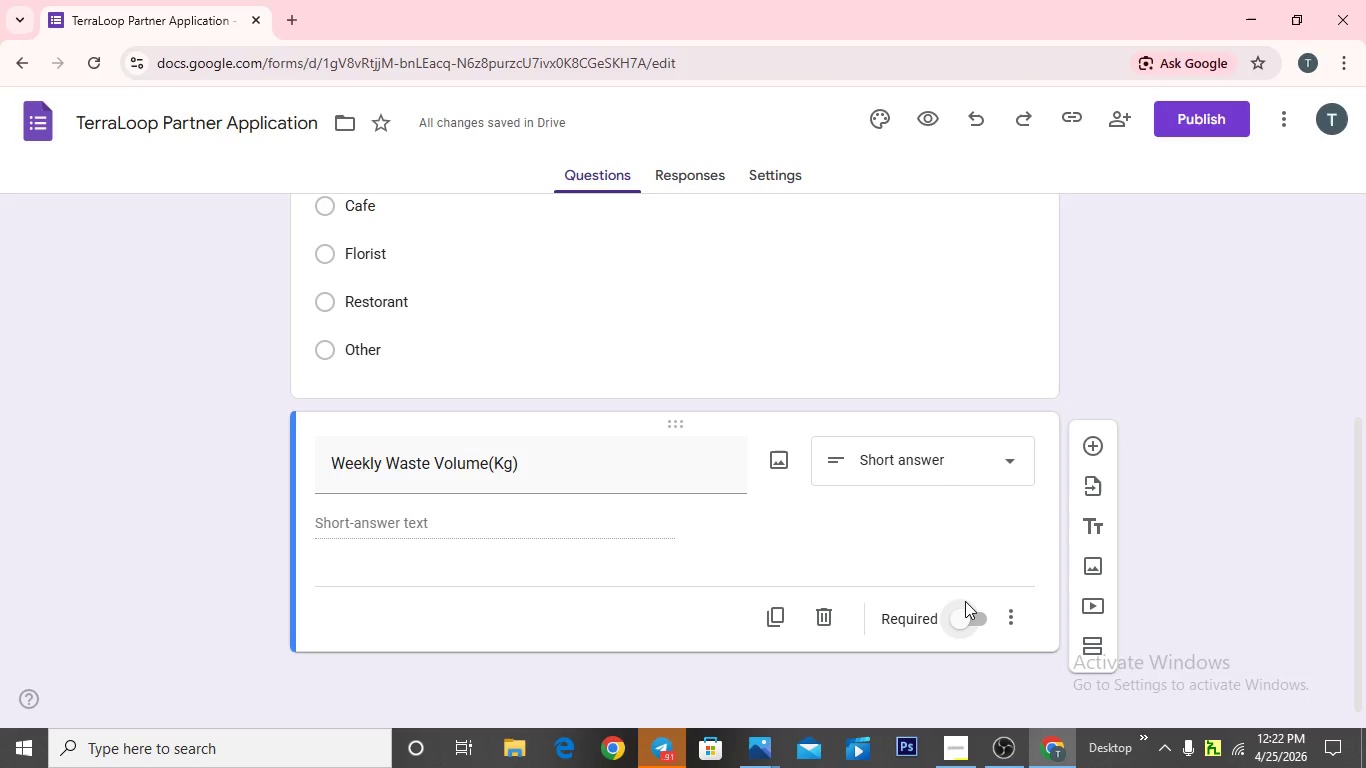 
left_click([1093, 451])
 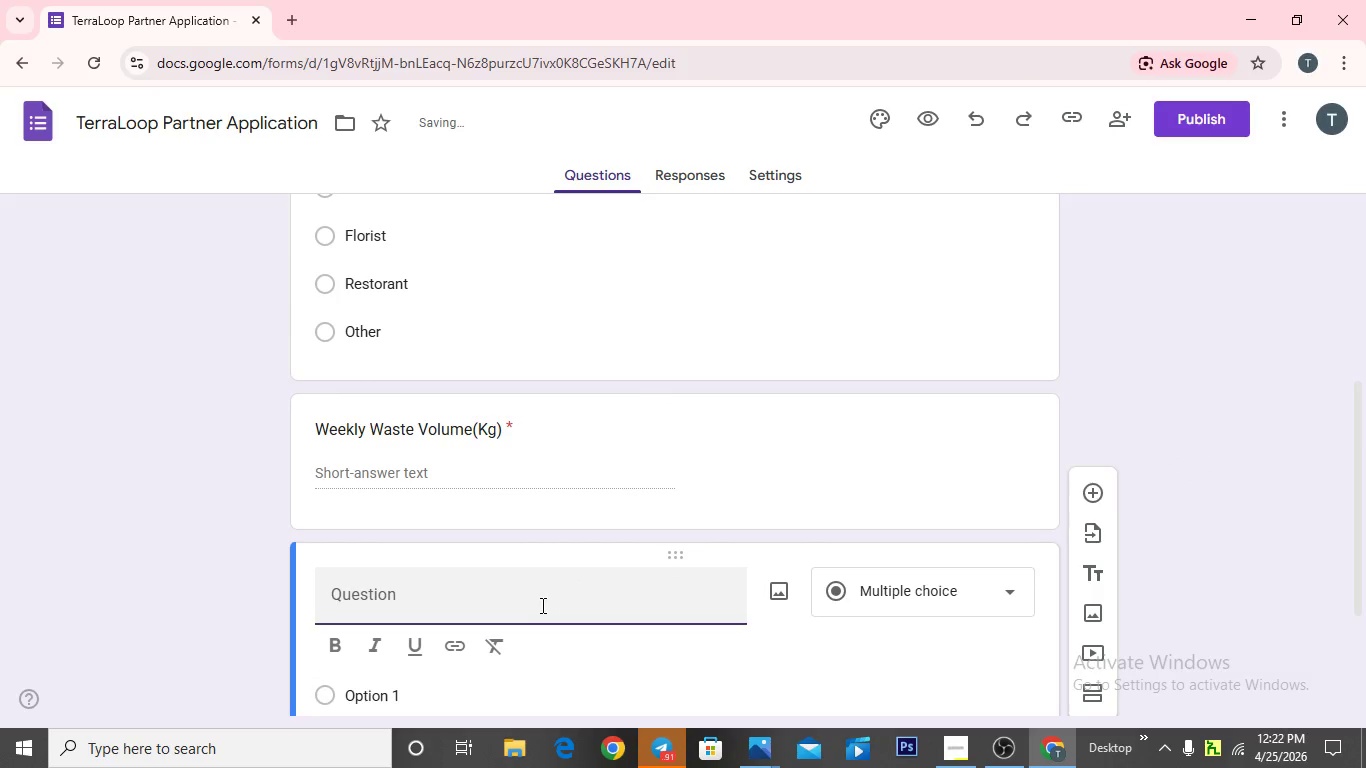 
type(Waste Type)
 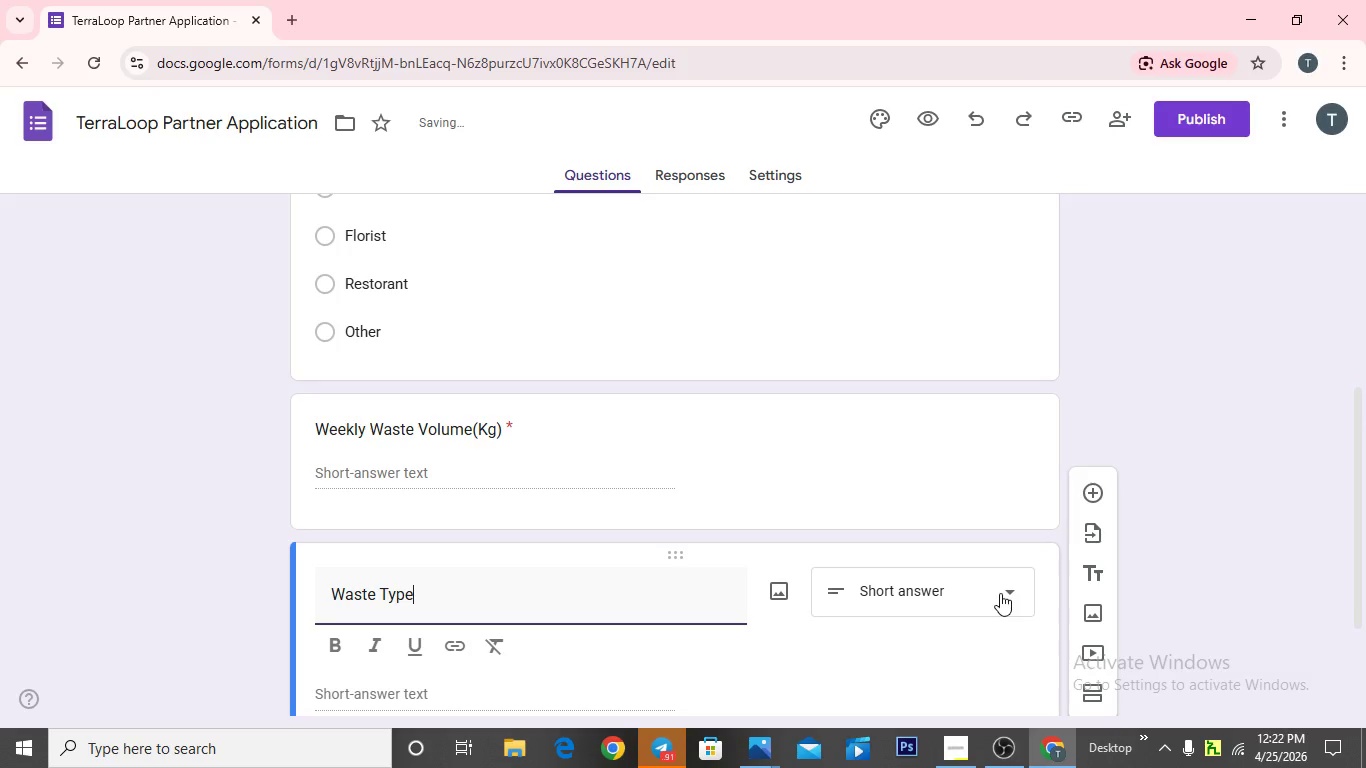 
left_click([1013, 593])
 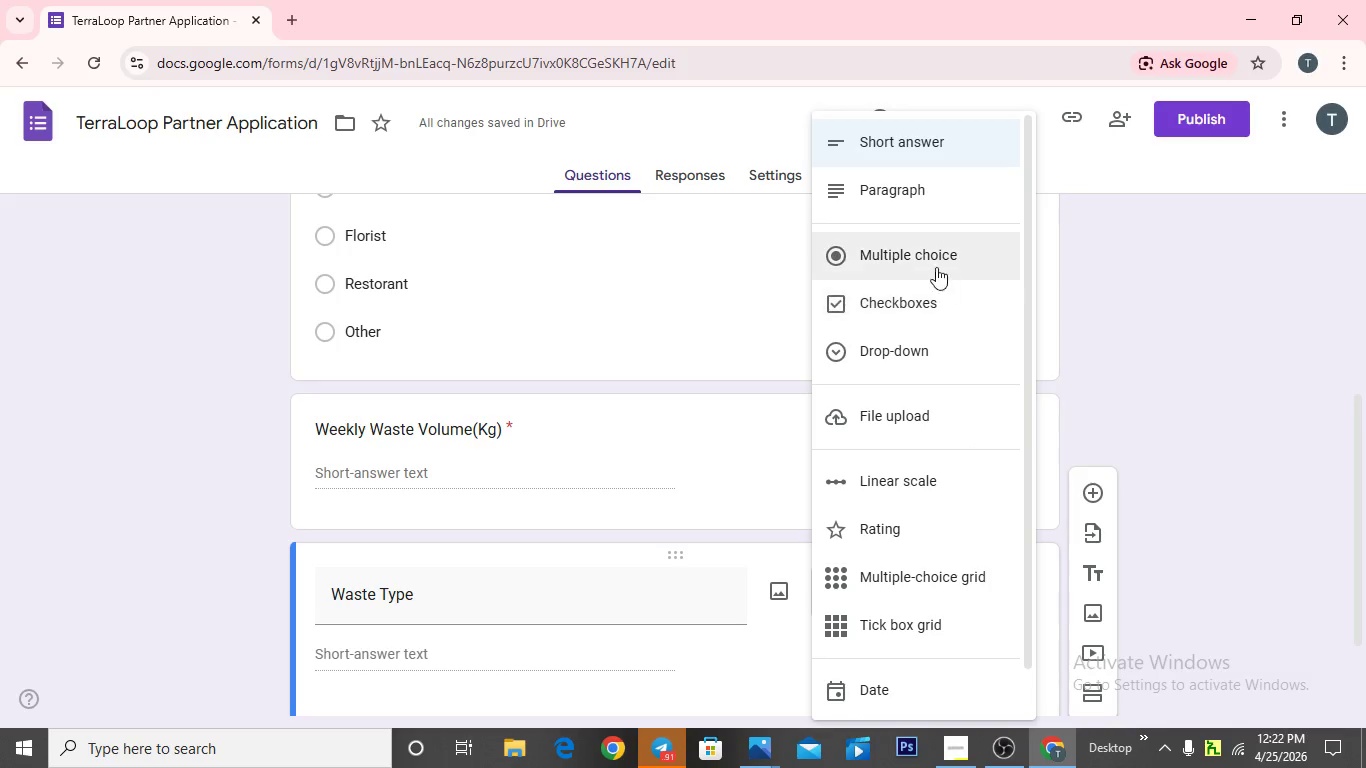 
left_click([929, 258])
 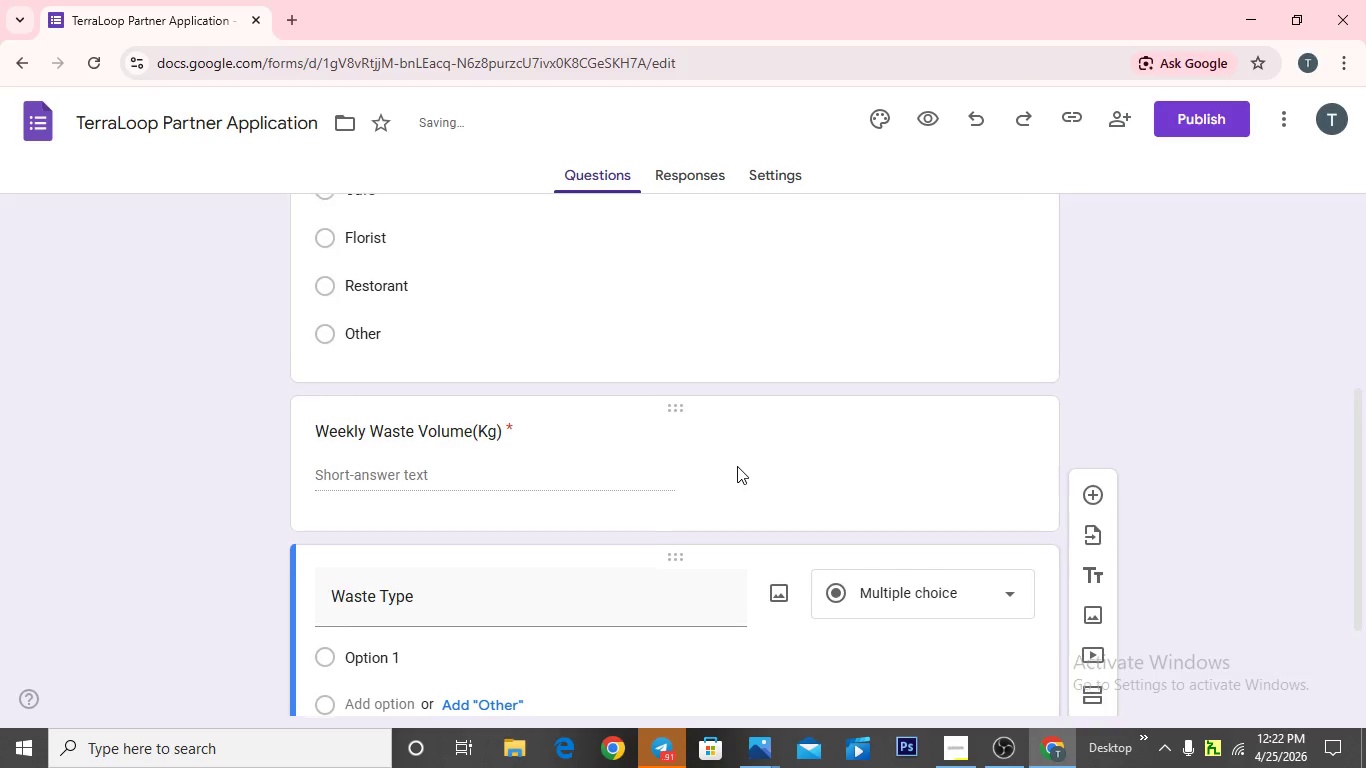 
scroll: coordinate [737, 466], scroll_direction: up, amount: 2.0
 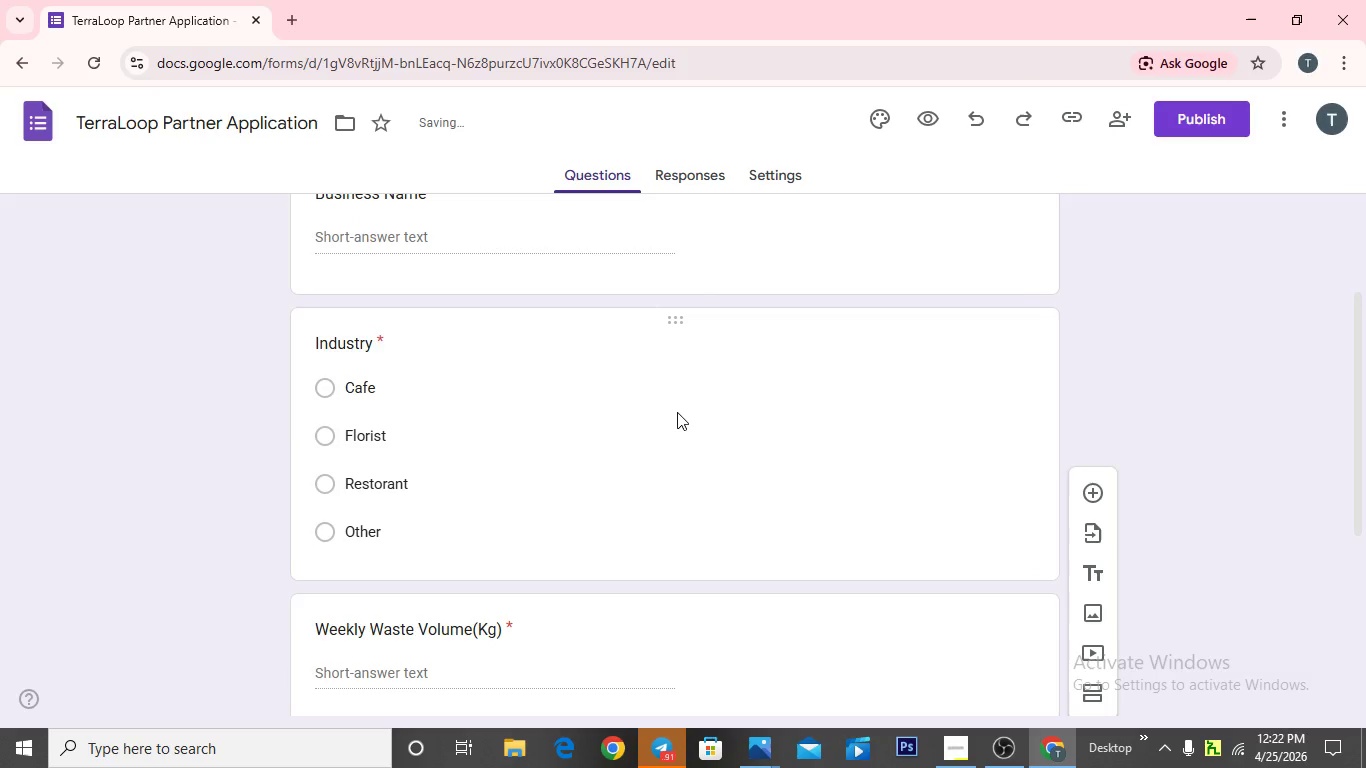 
left_click([678, 419])
 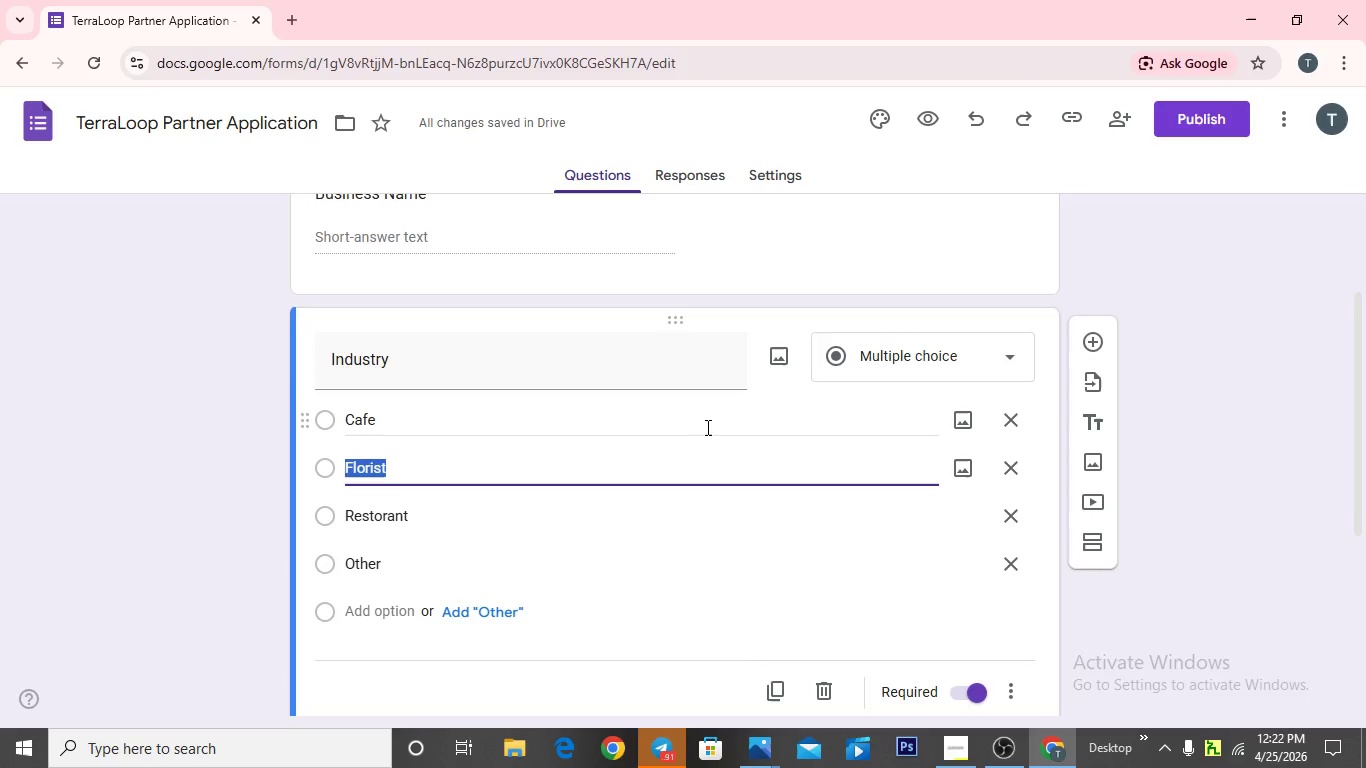 
scroll: coordinate [706, 427], scroll_direction: down, amount: 4.0
 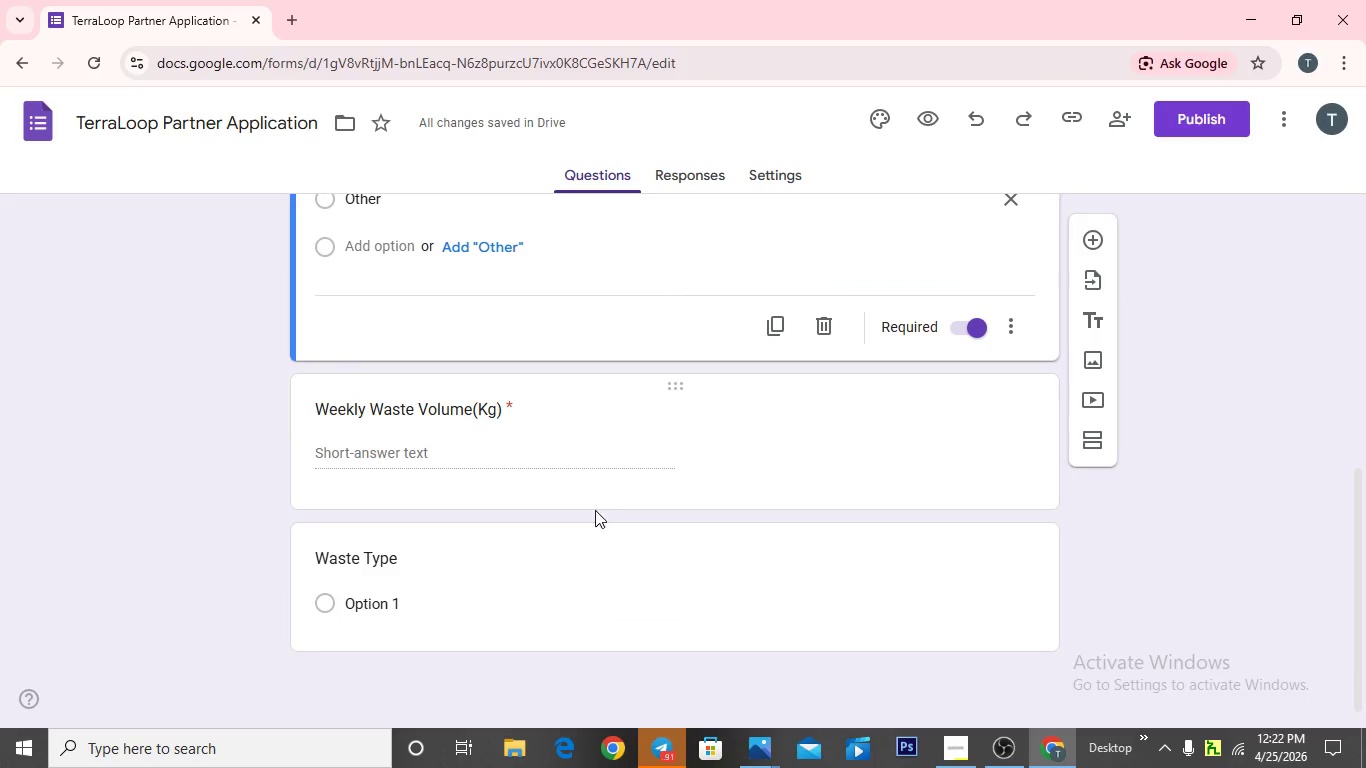 
left_click([579, 562])
 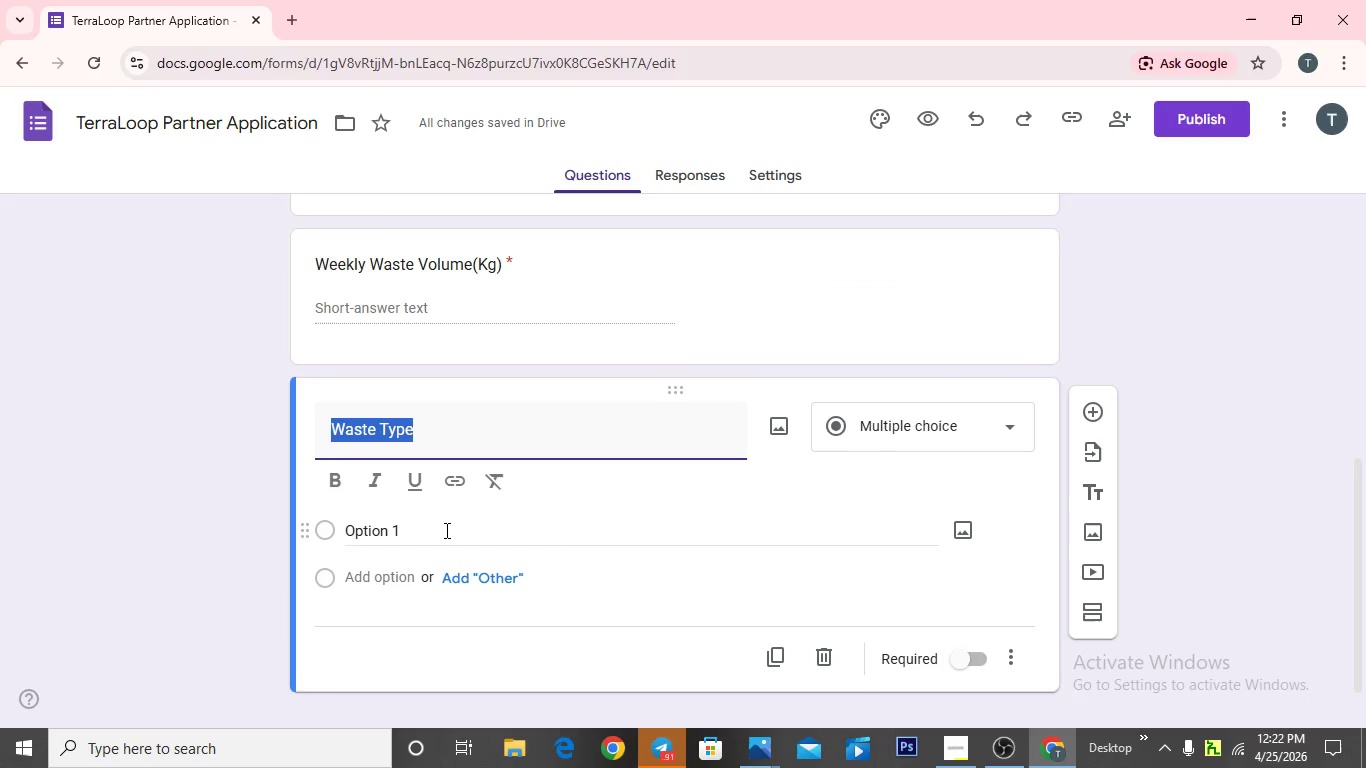 
left_click([448, 531])
 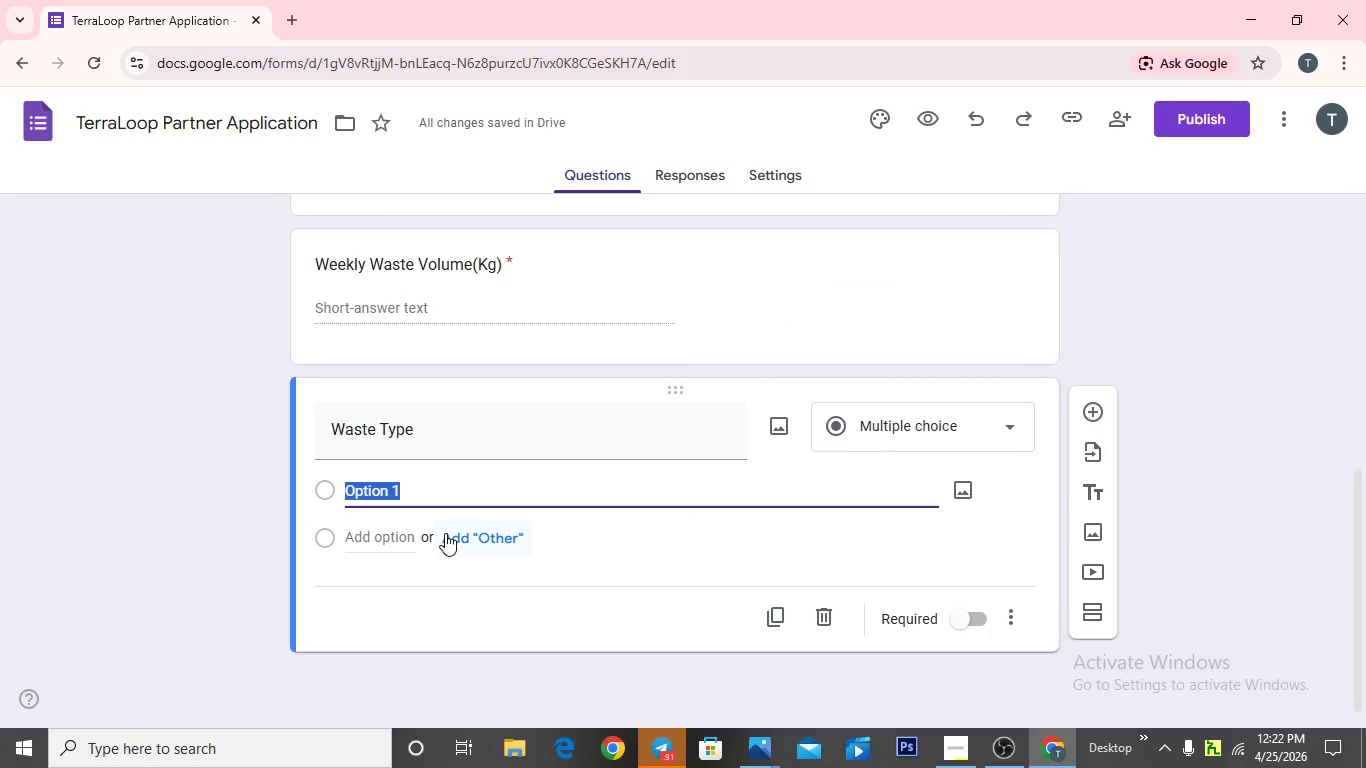 
key(Backspace)
 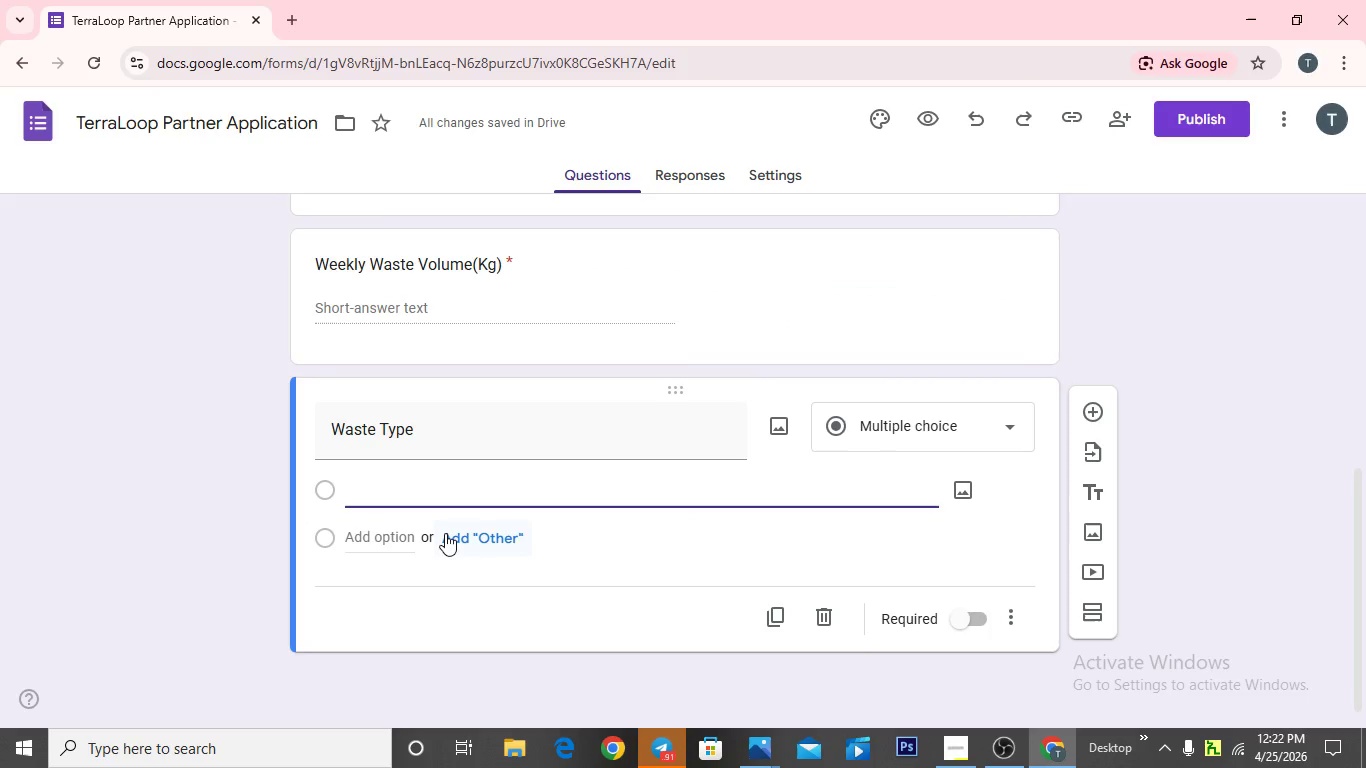 
type(Food )
 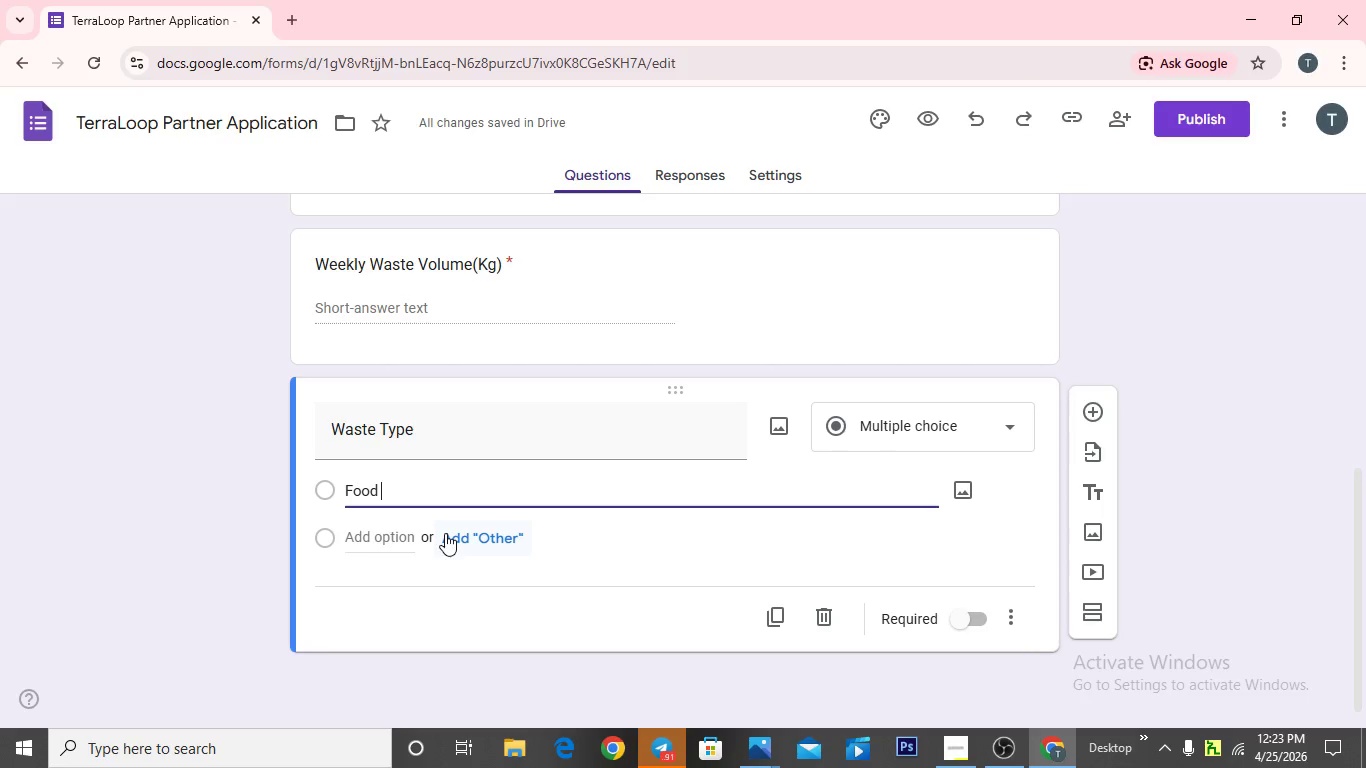 
wait(8.44)
 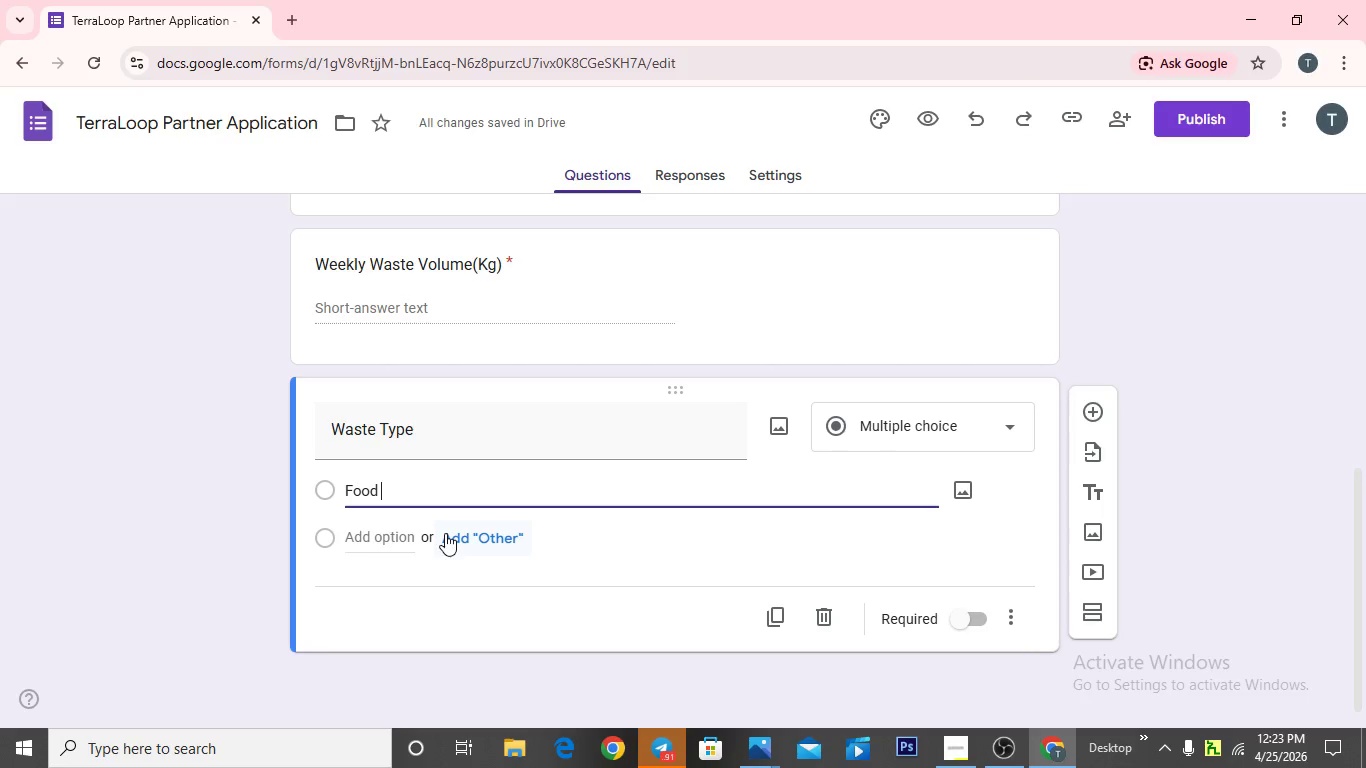 
type(Scraps)
 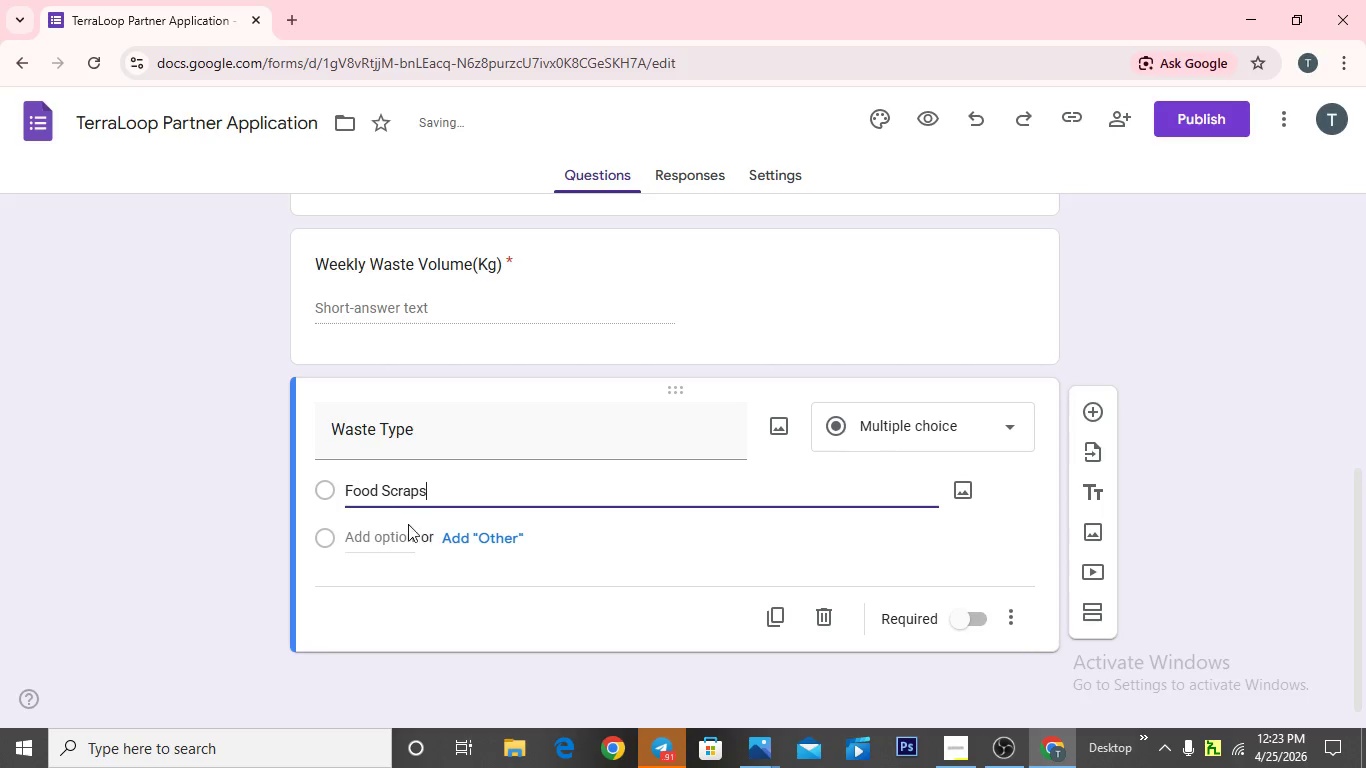 
left_click([384, 535])
 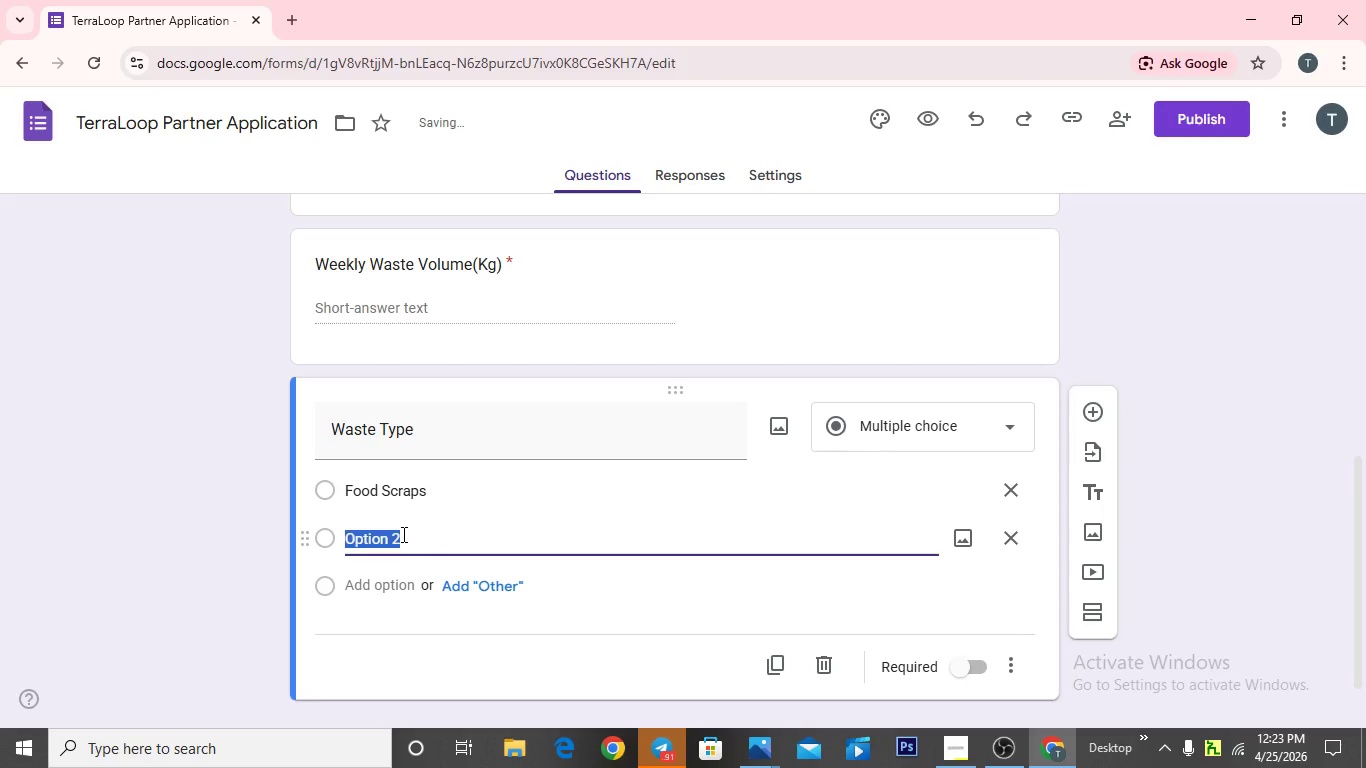 
key(Backspace)
type(Plant waste)
 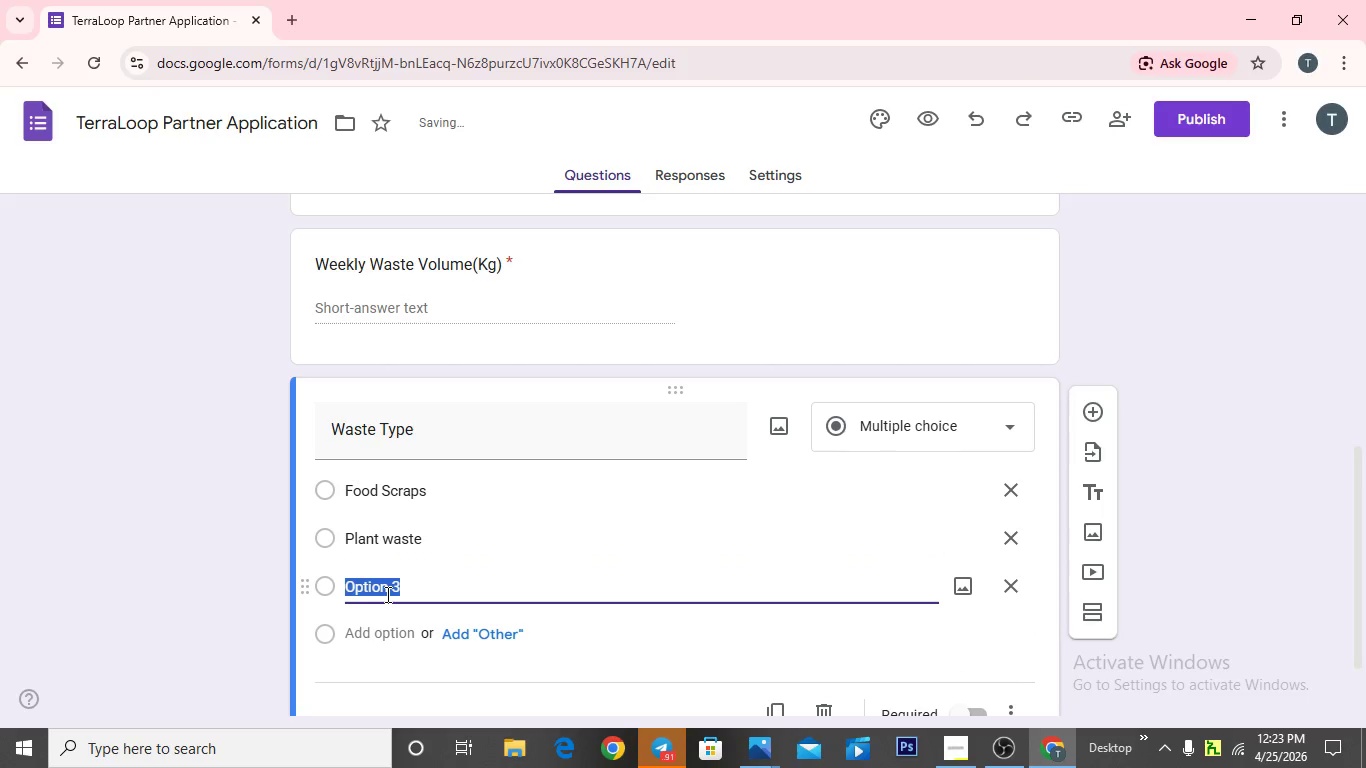 
key(Backspace)
type(Mixed W)
 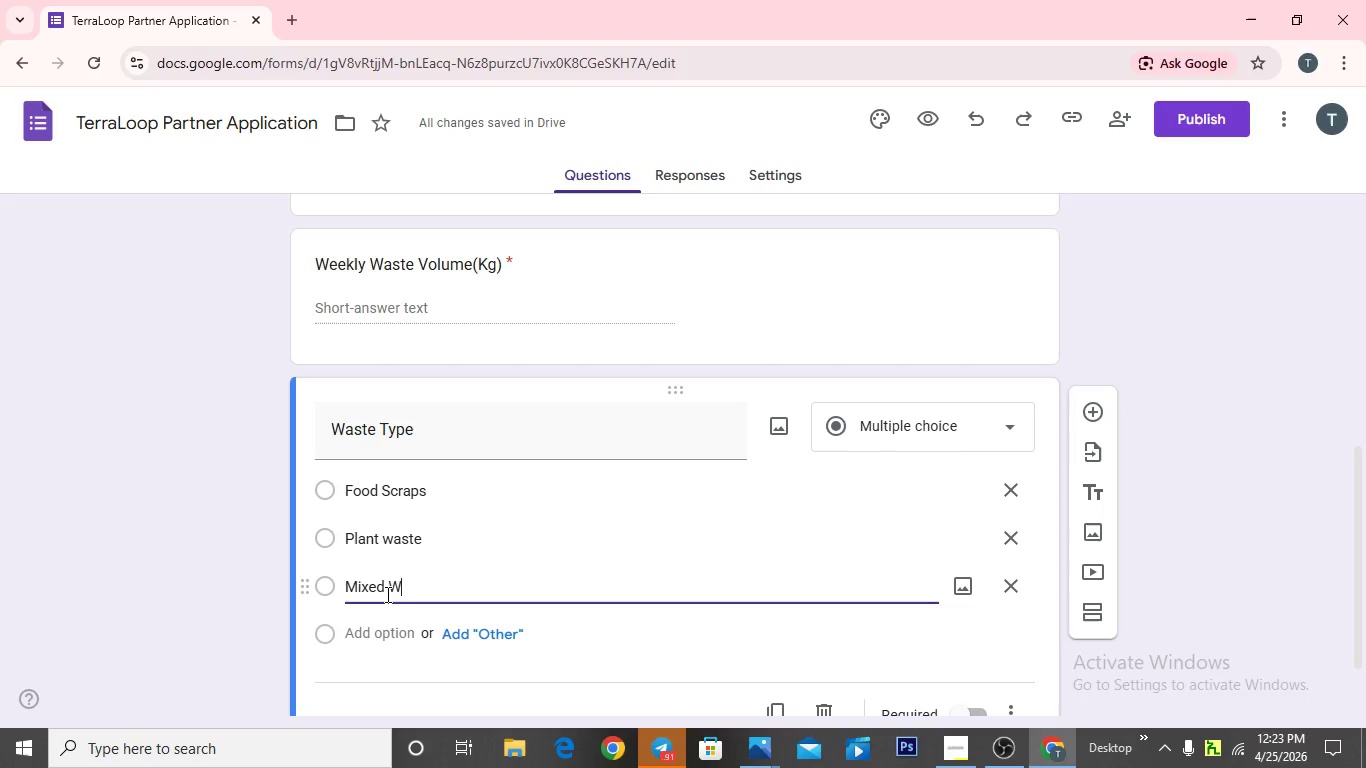 
key(Backspace)
type(waste)
 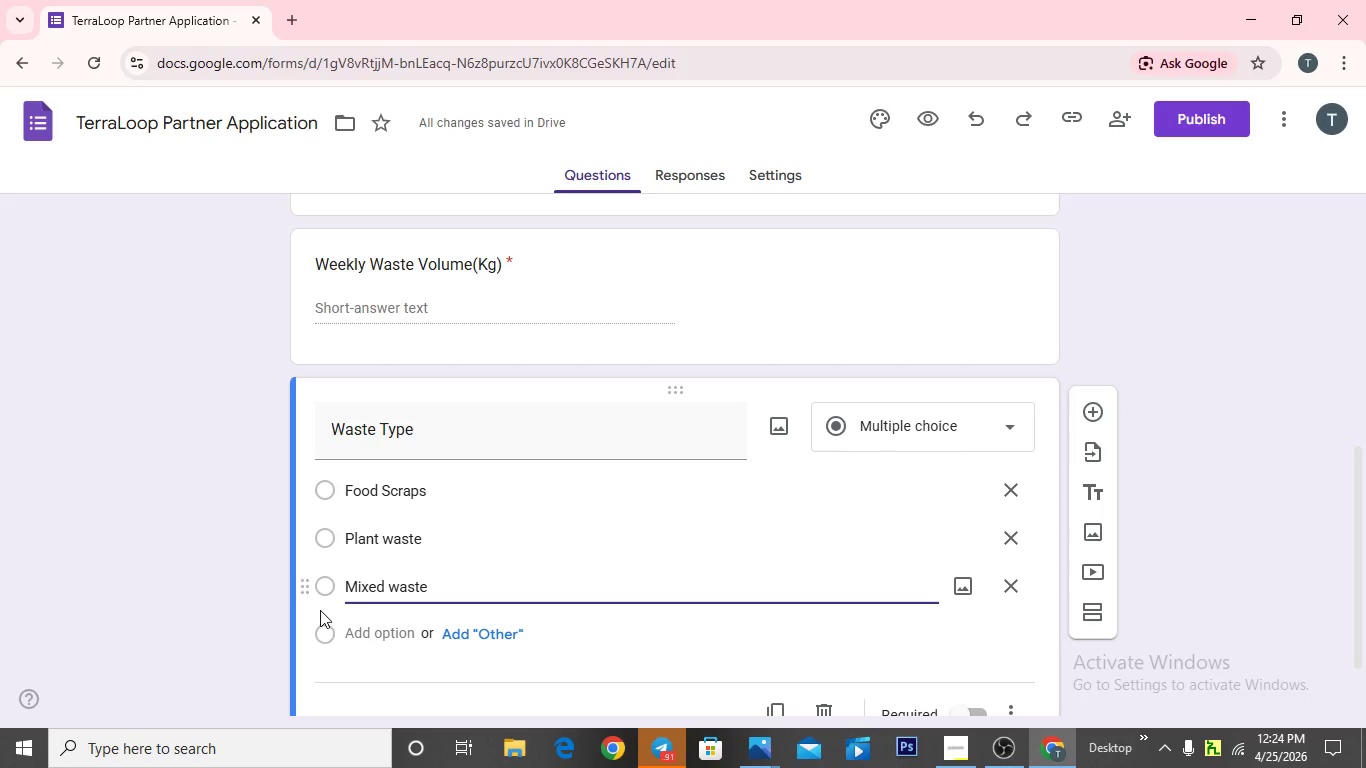 
wait(5.14)
 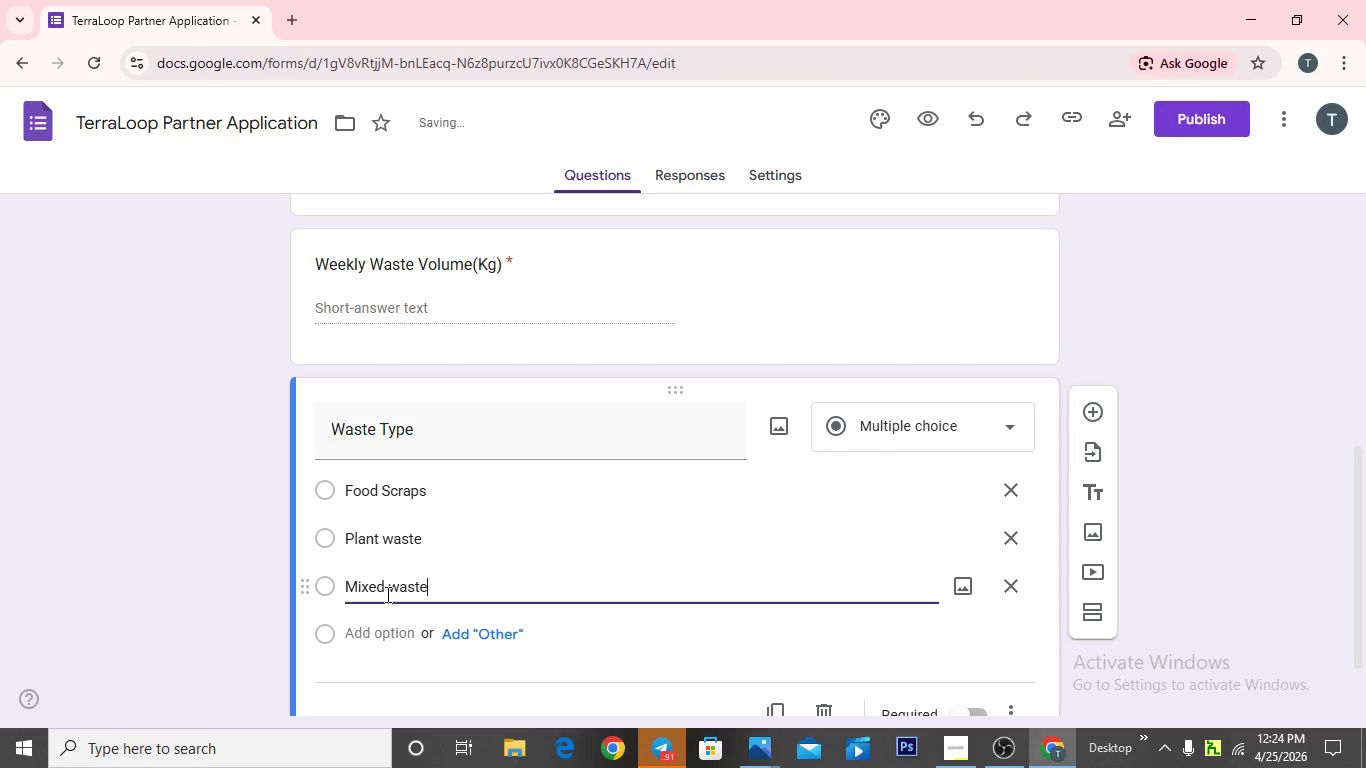 
left_click([365, 634])
 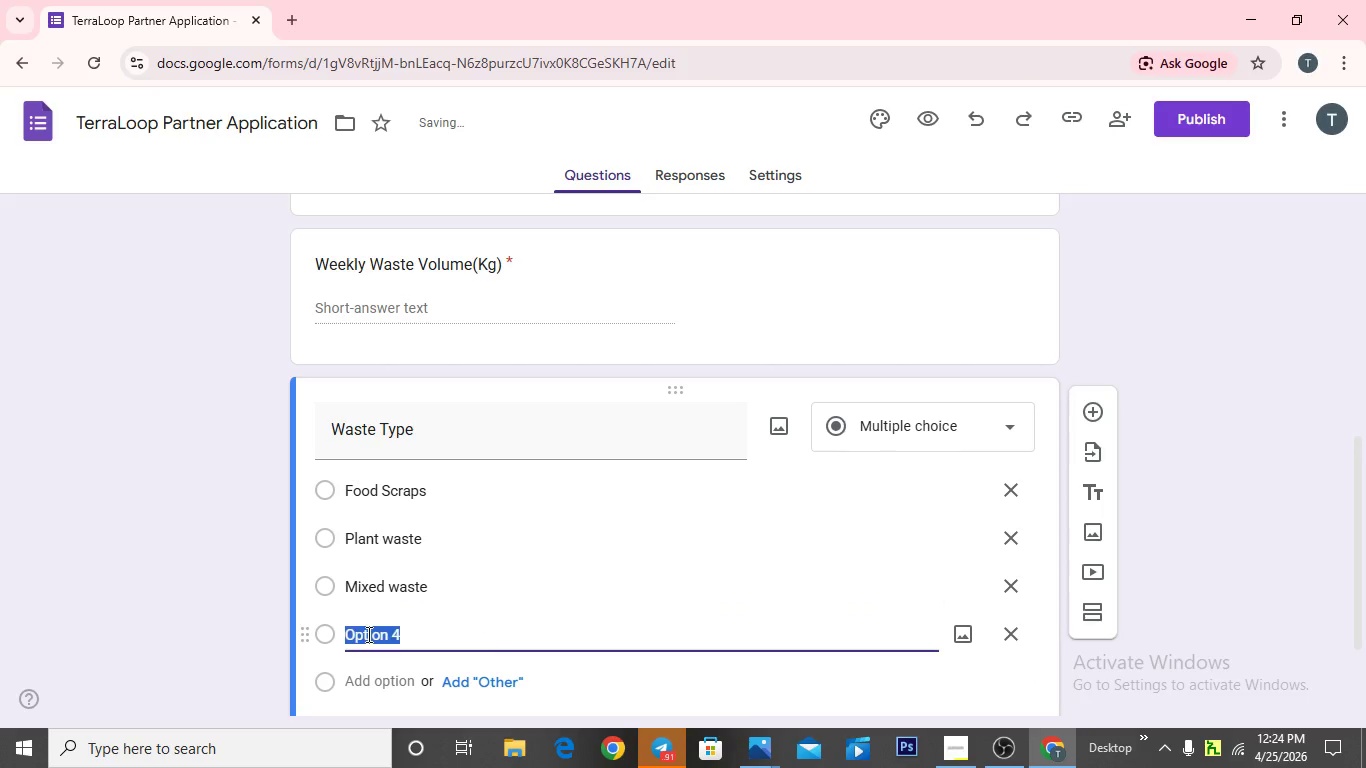 
key(Backspace)
type(Hazardous)
 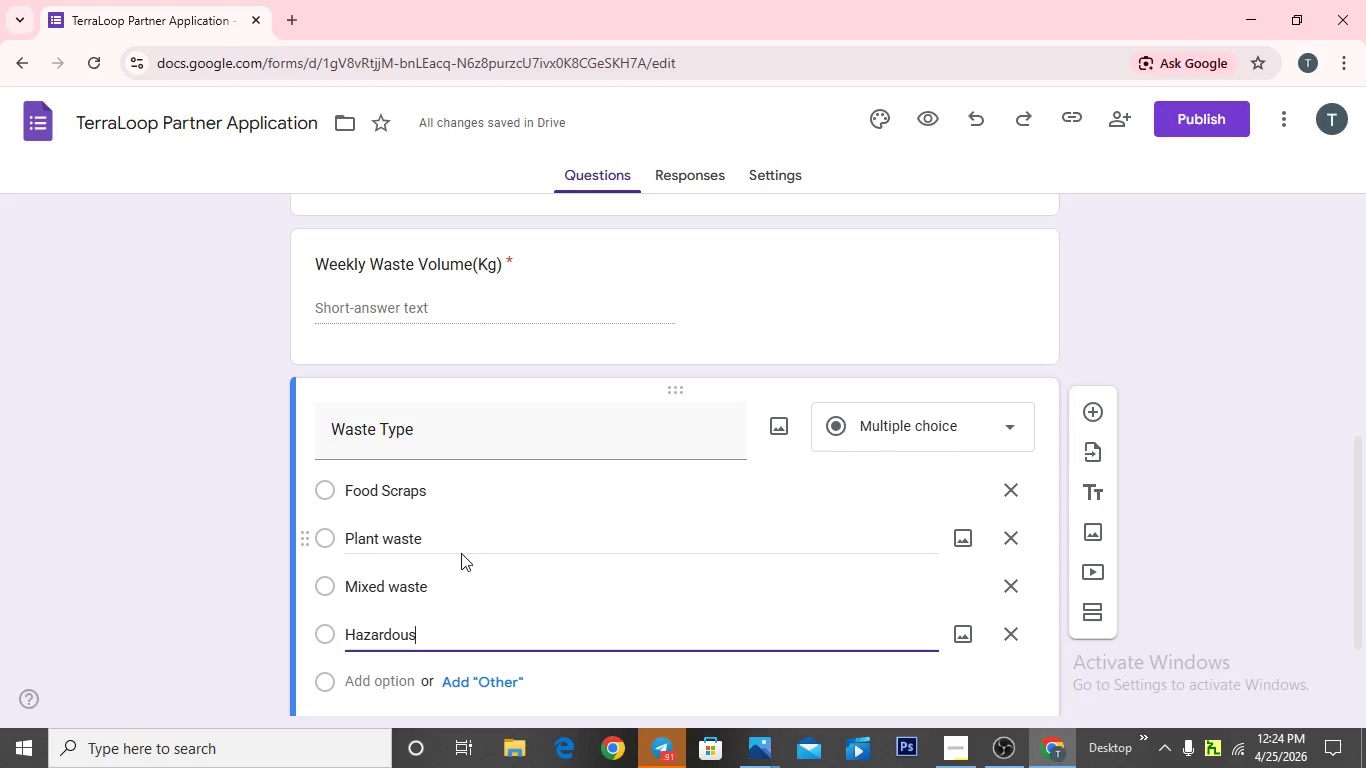 
scroll: coordinate [461, 553], scroll_direction: down, amount: 2.0
 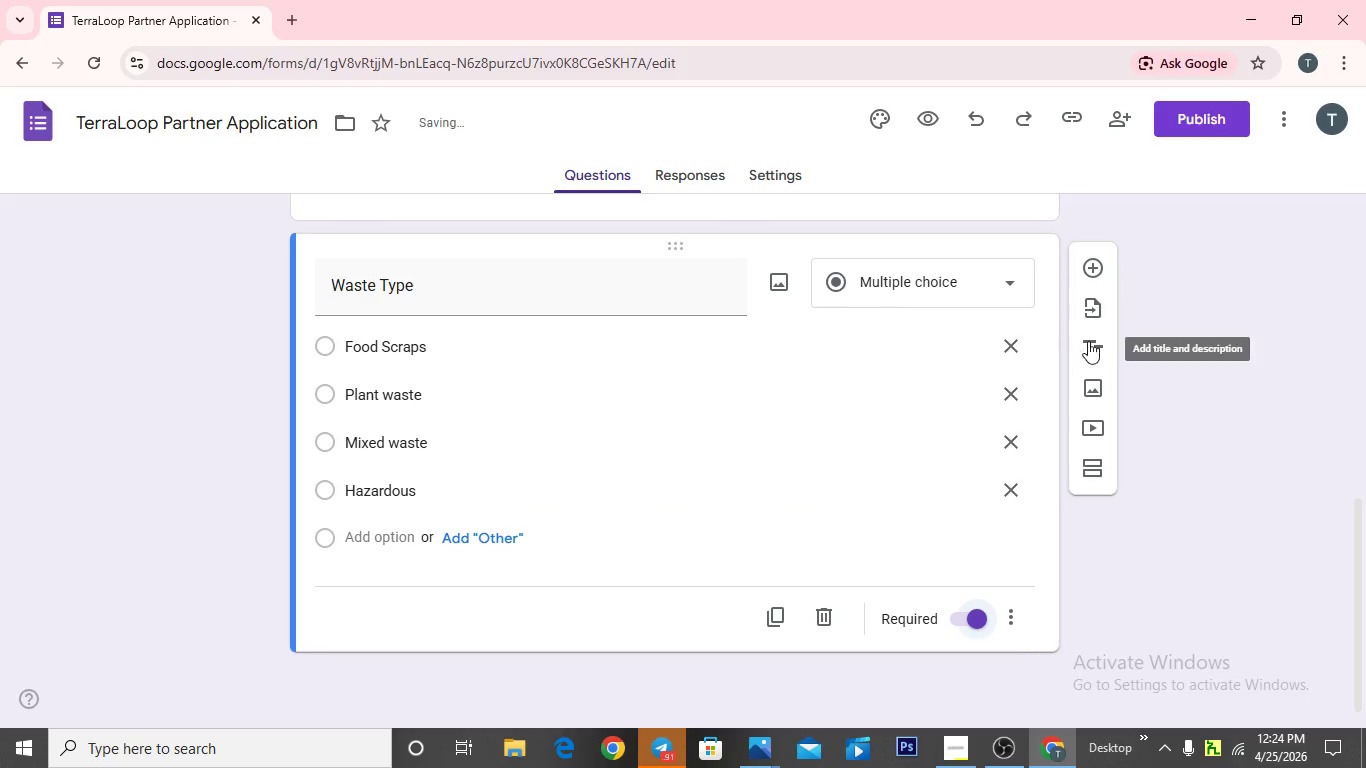 
left_click([1087, 265])
 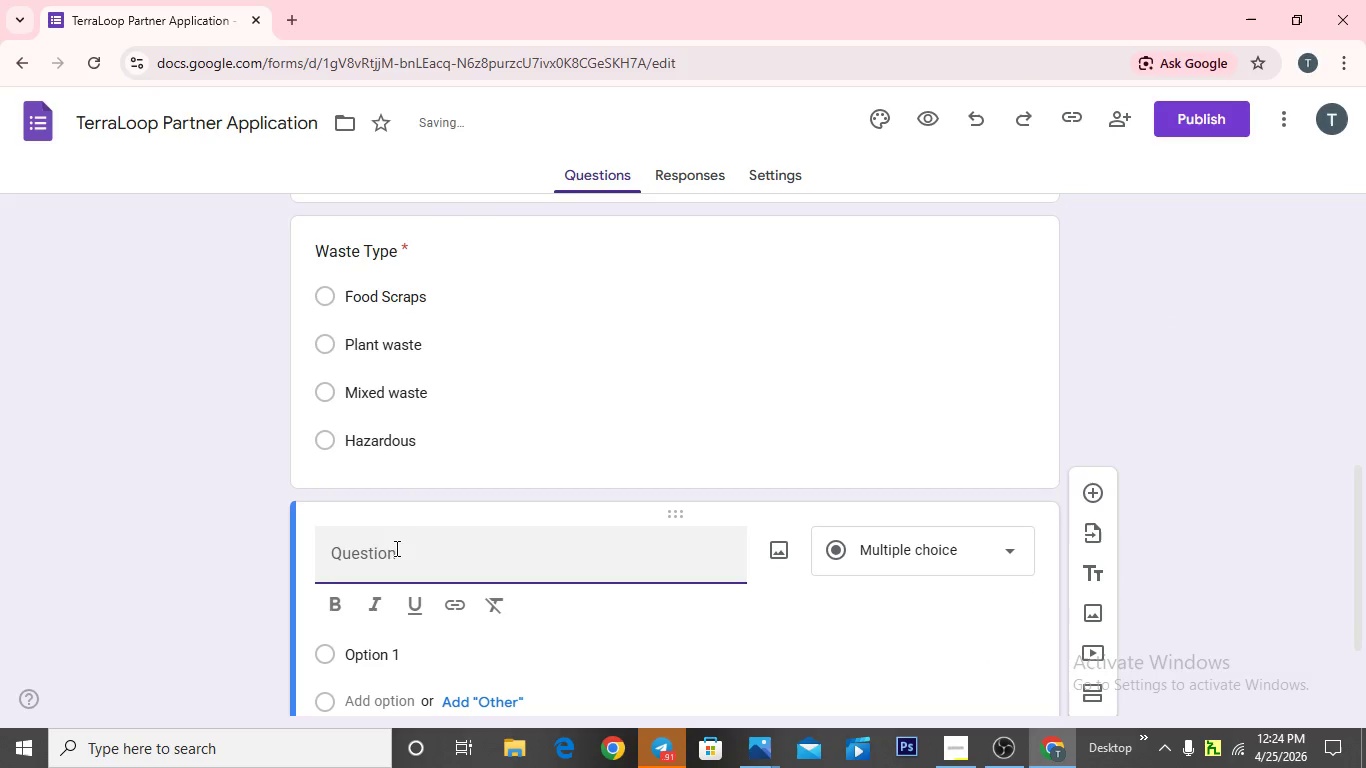 
left_click([392, 559])
 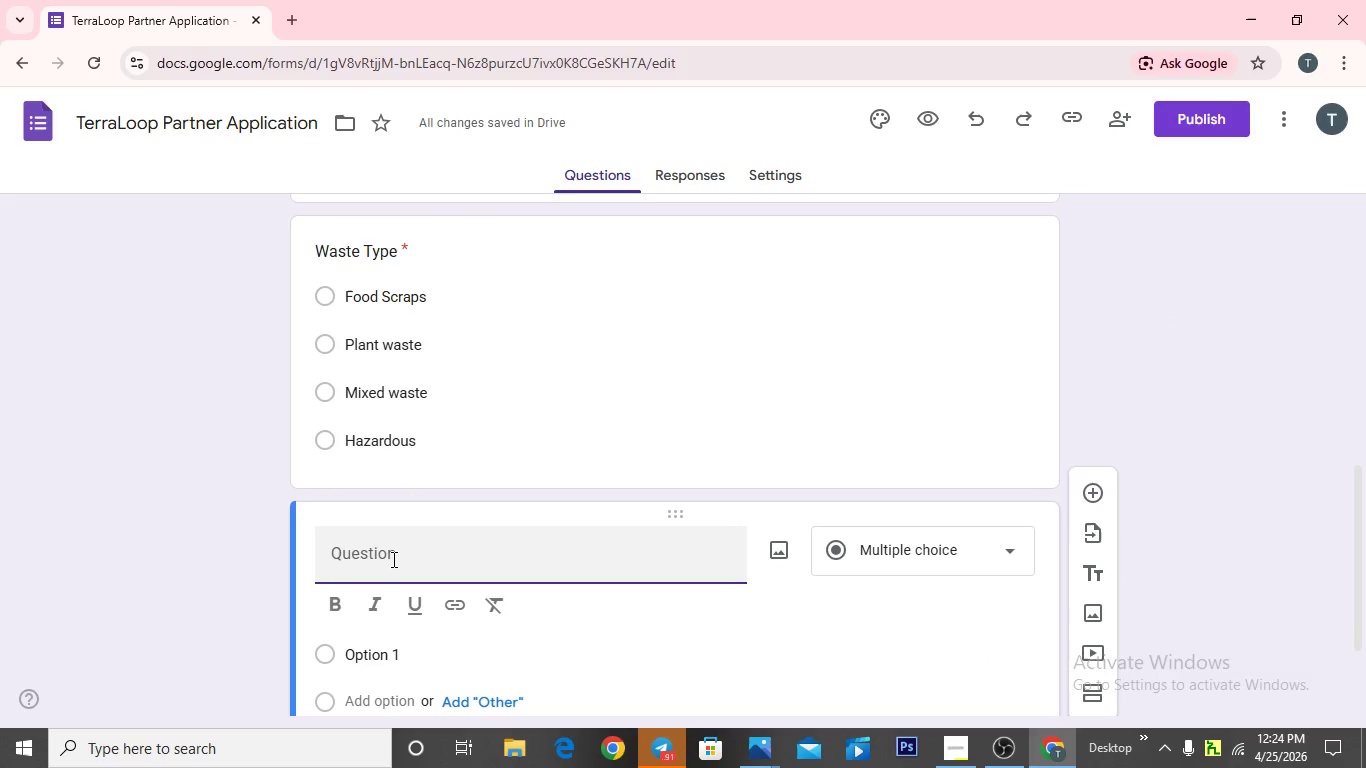 
type(Location)
 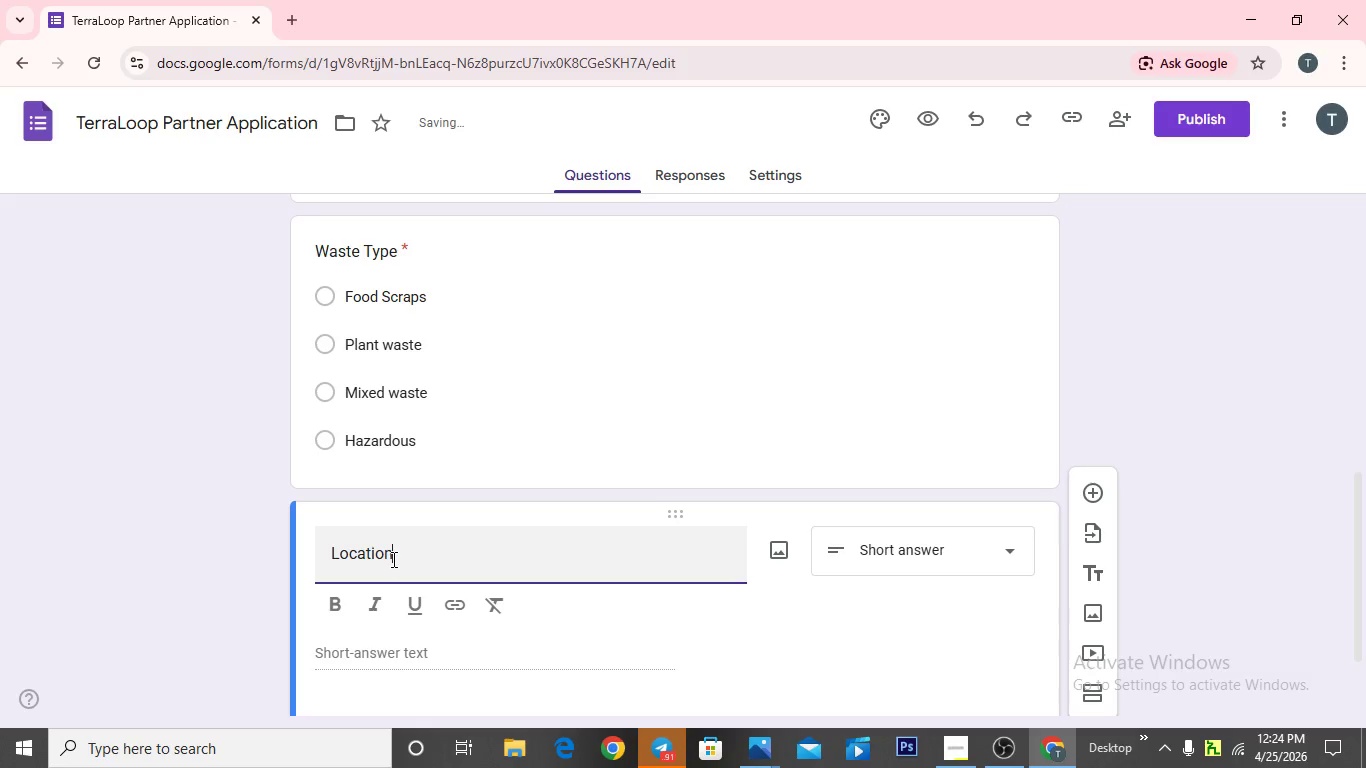 
type(/Area)
 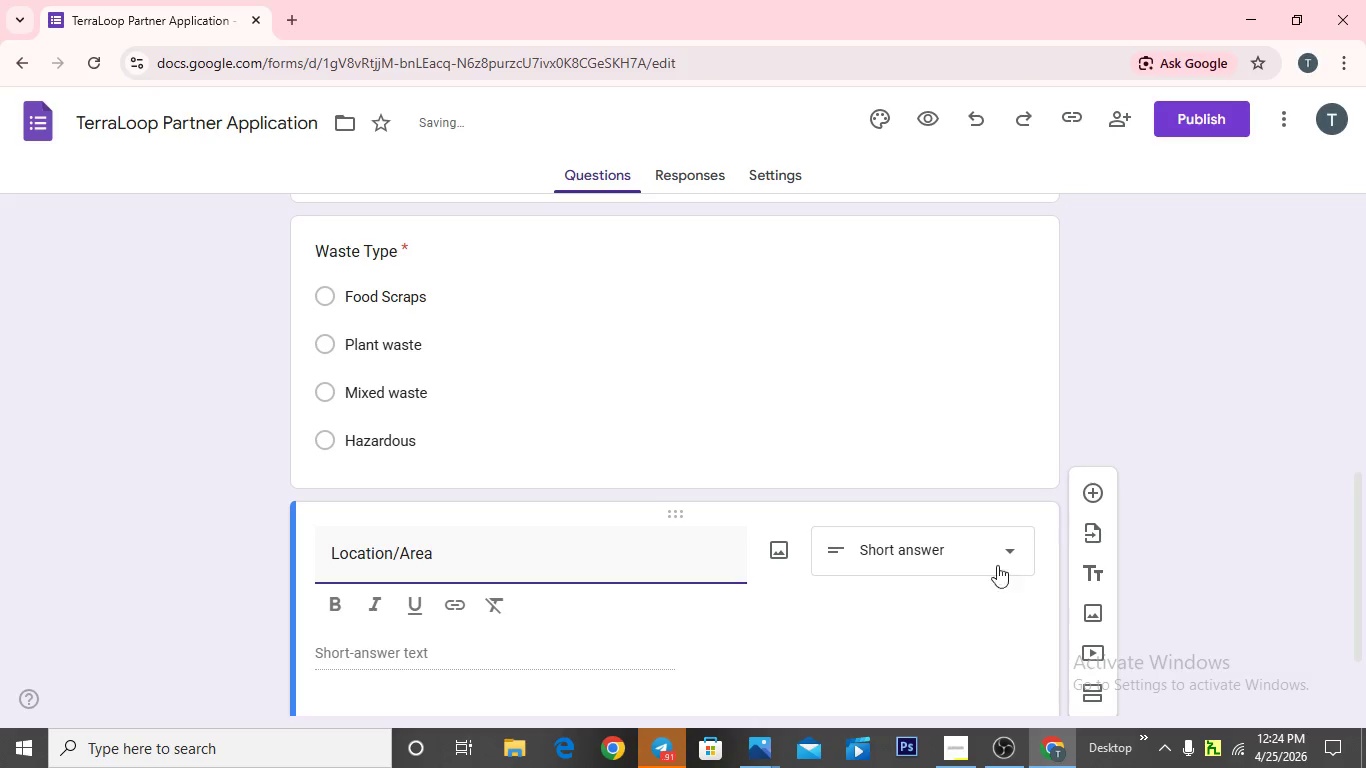 
scroll: coordinate [560, 544], scroll_direction: down, amount: 3.0
 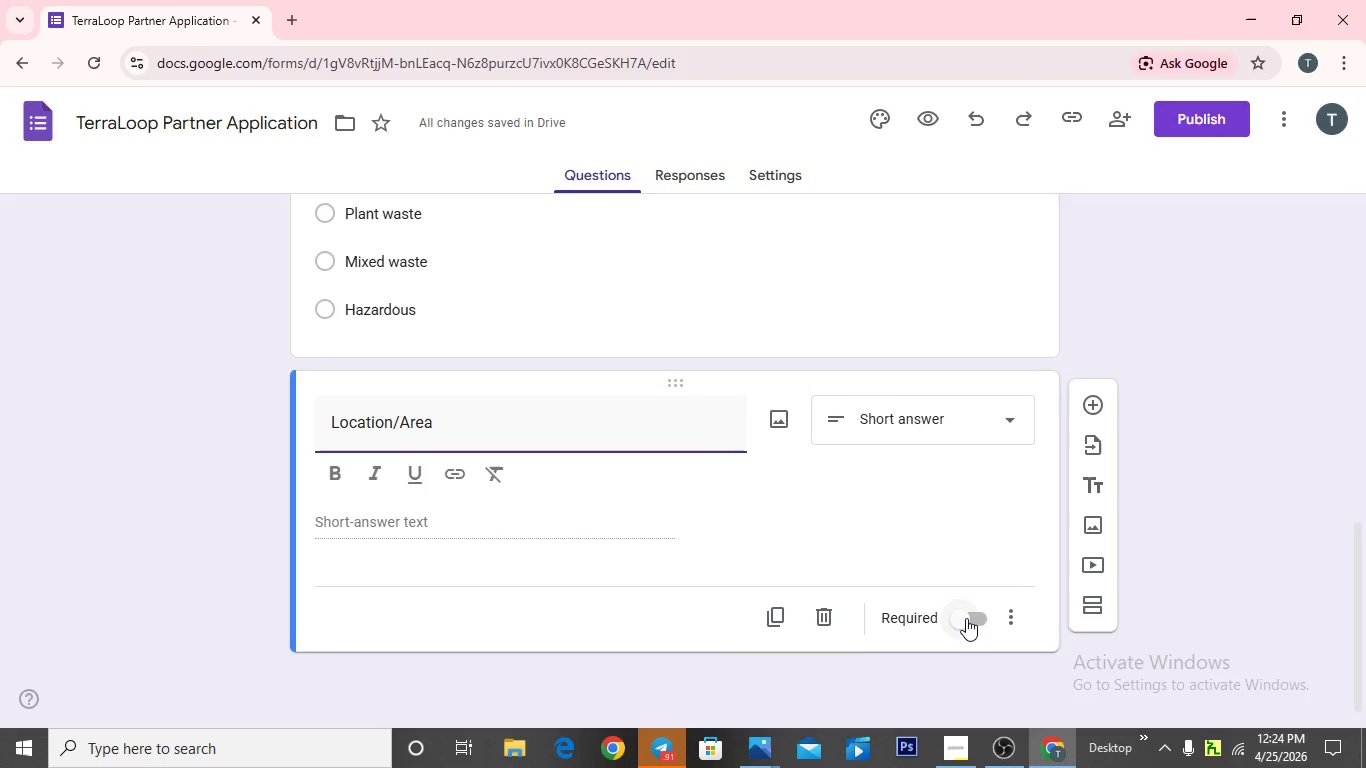 
left_click([966, 618])
 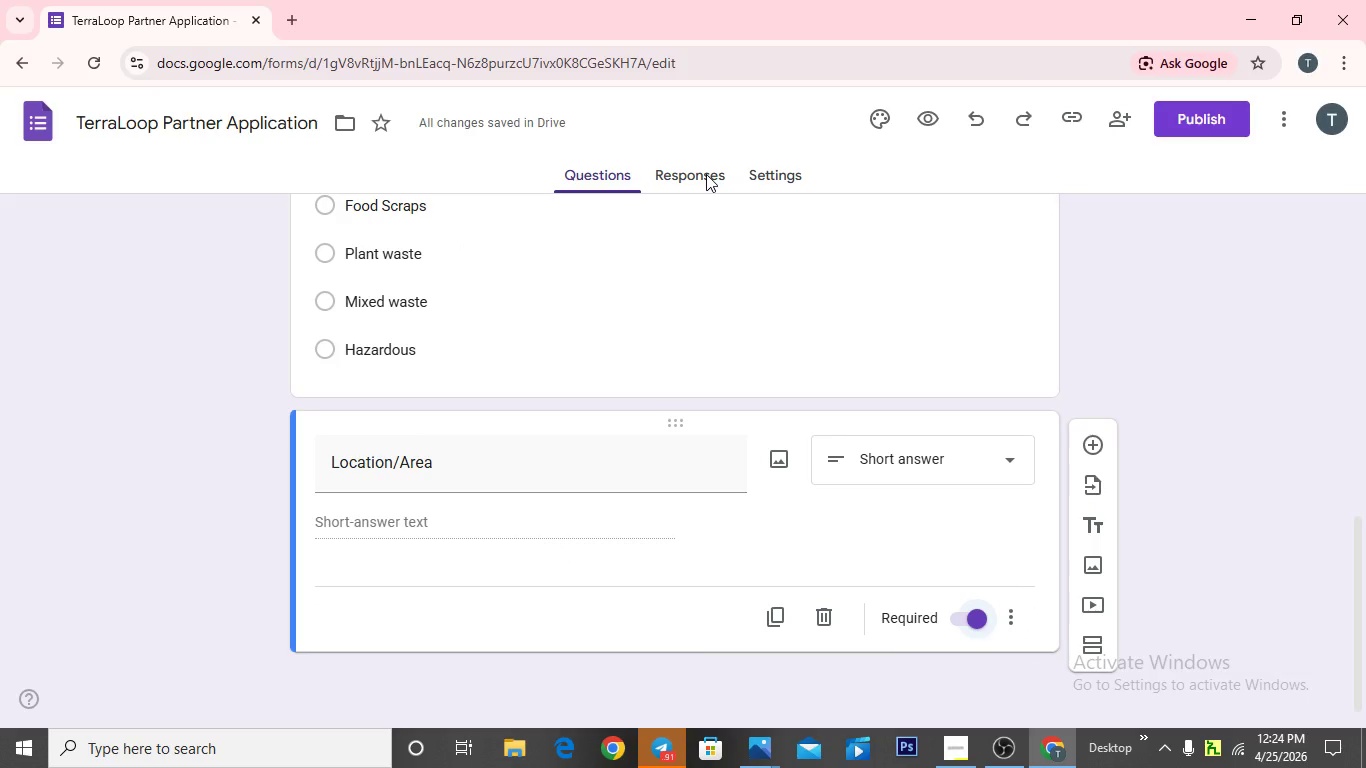 
wait(6.56)
 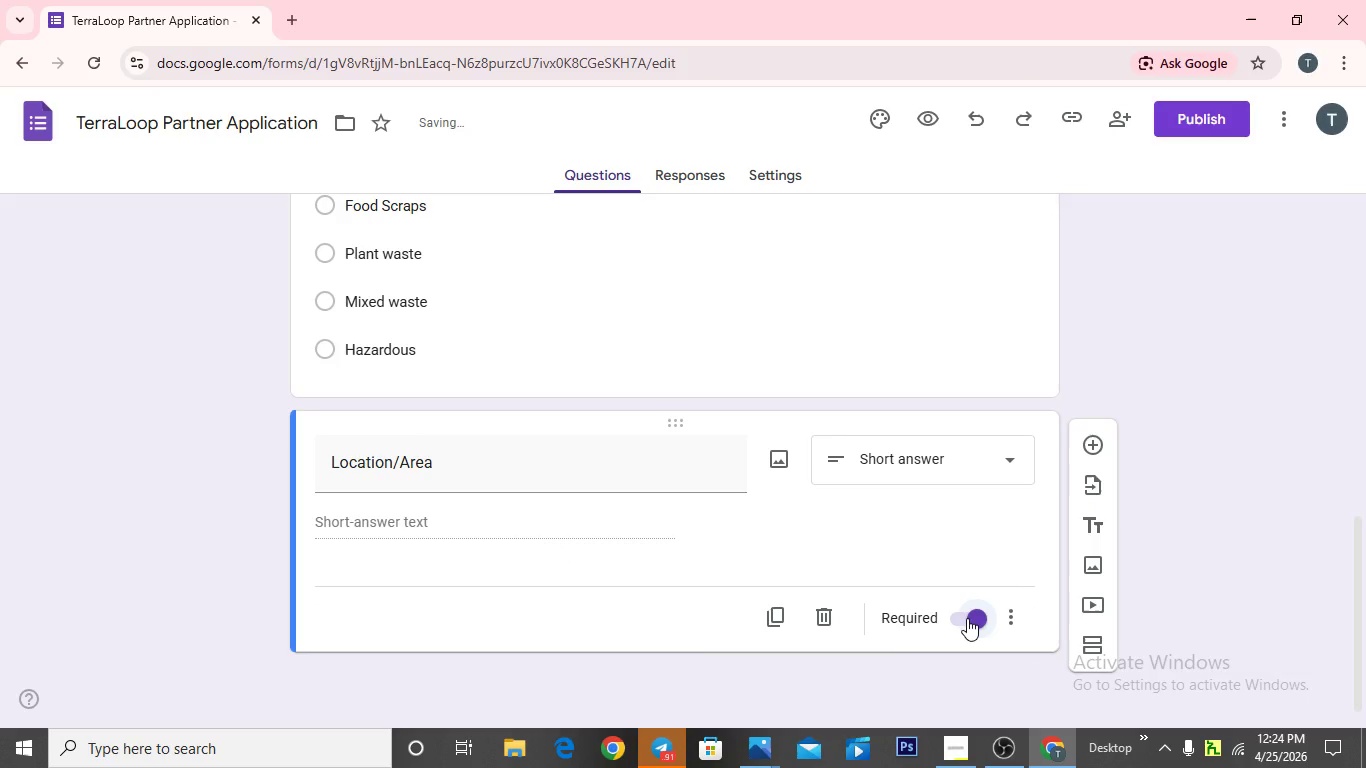 
left_click([706, 174])
 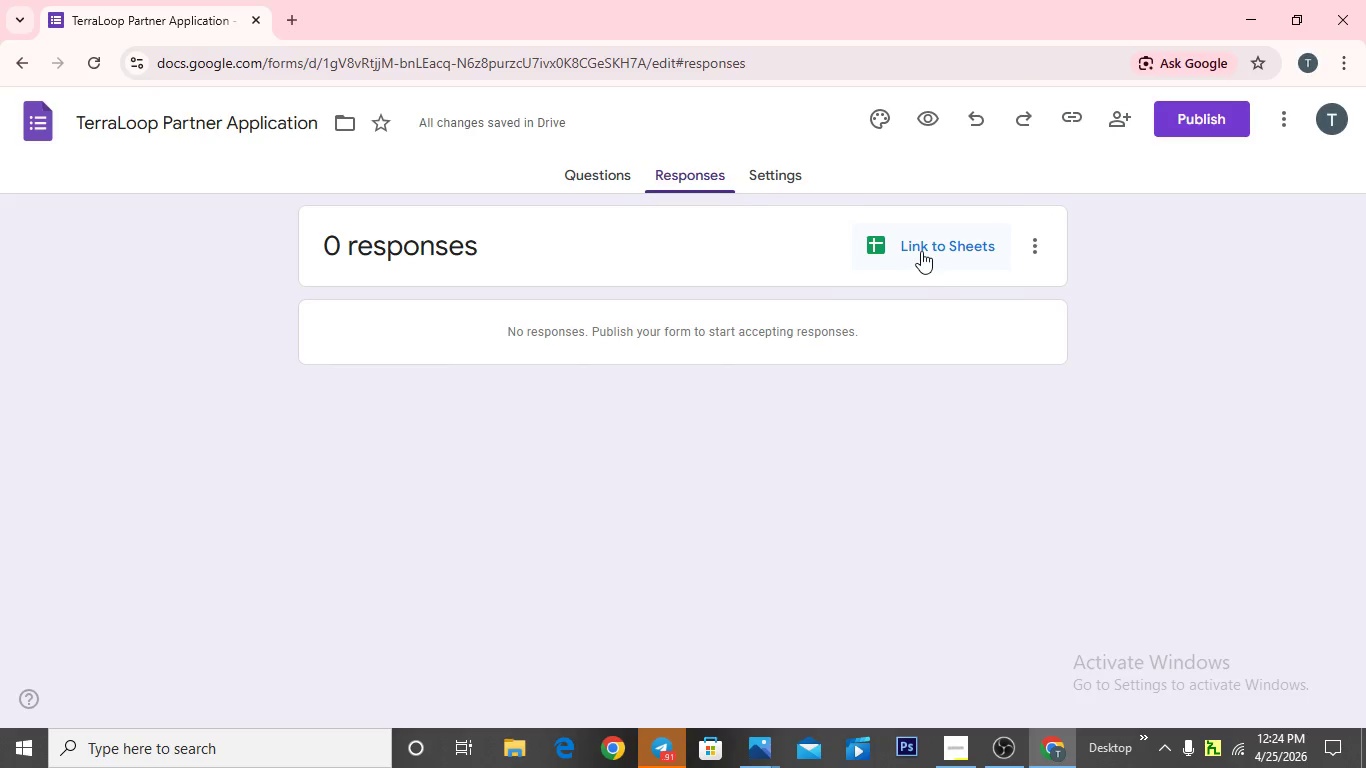 
left_click([922, 245])
 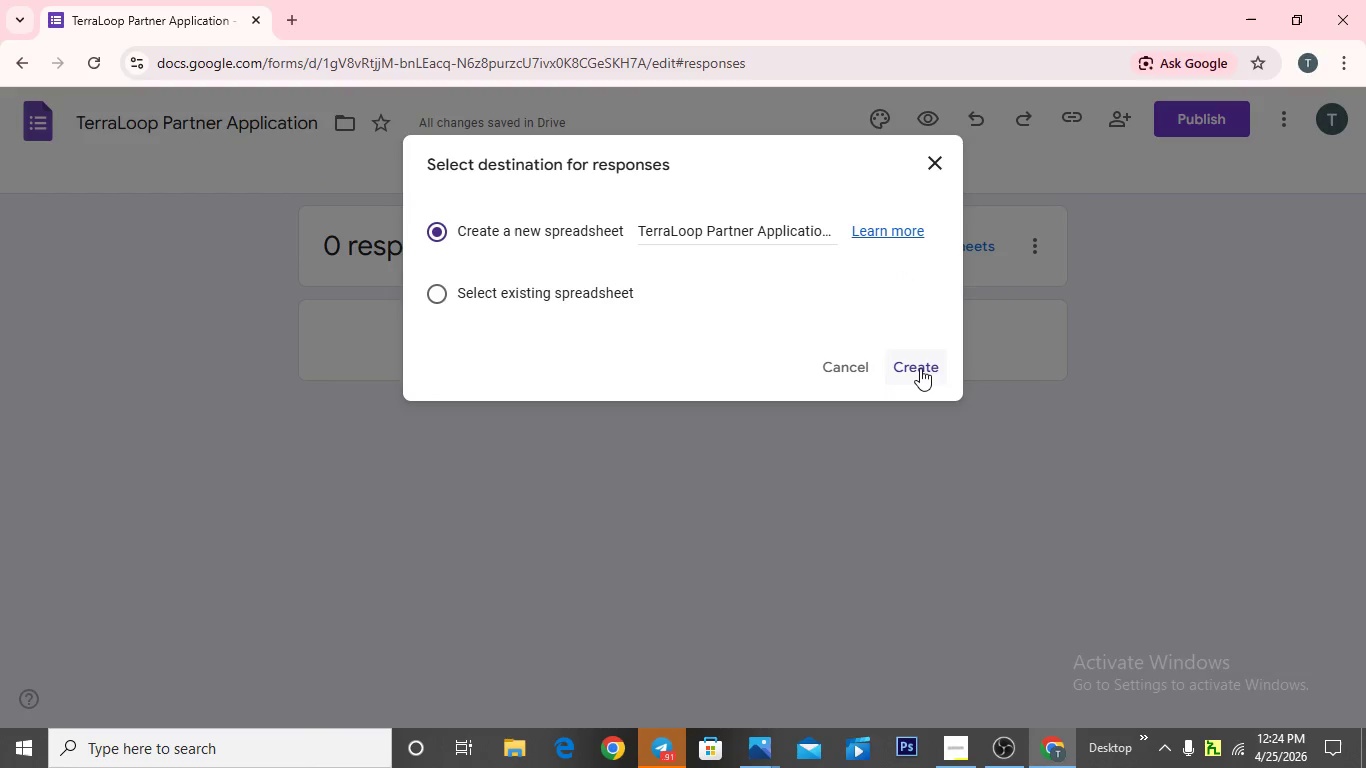 
left_click([920, 369])
 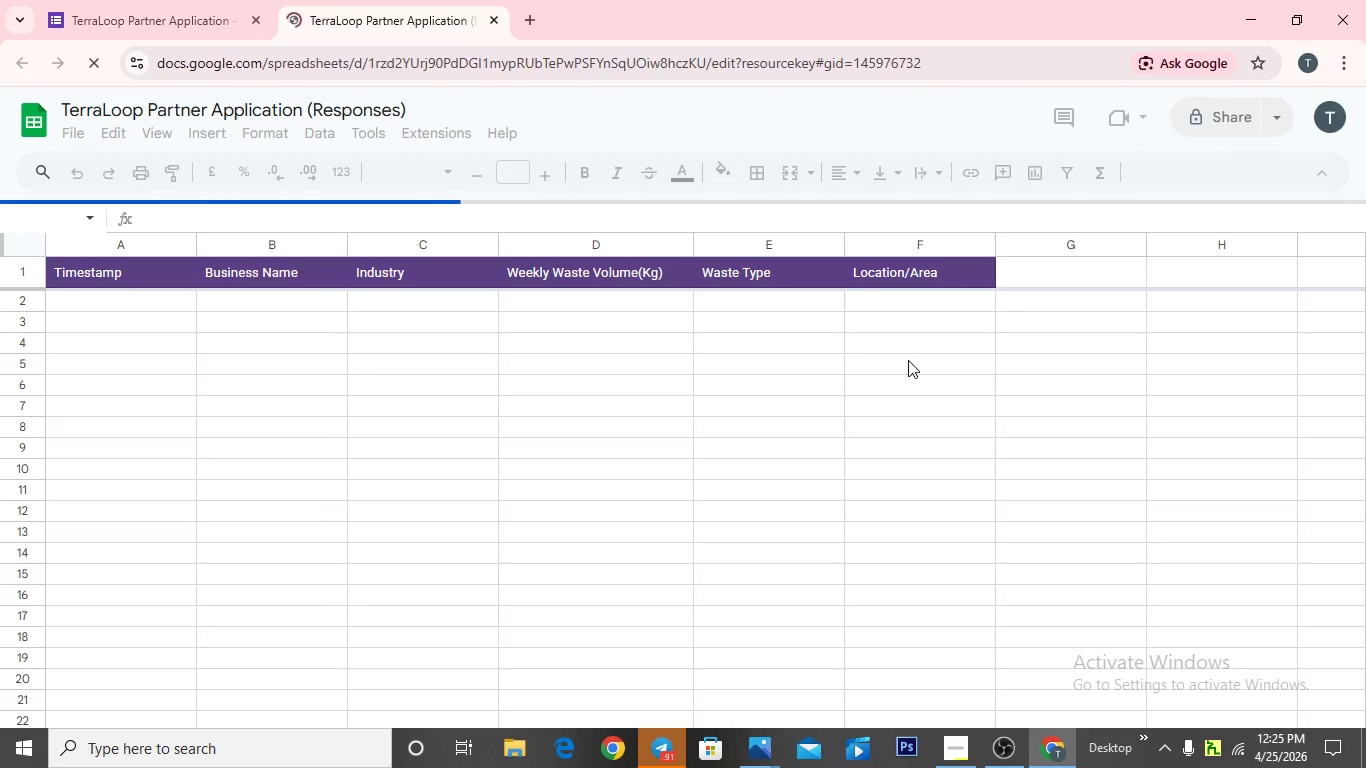 
wait(10.11)
 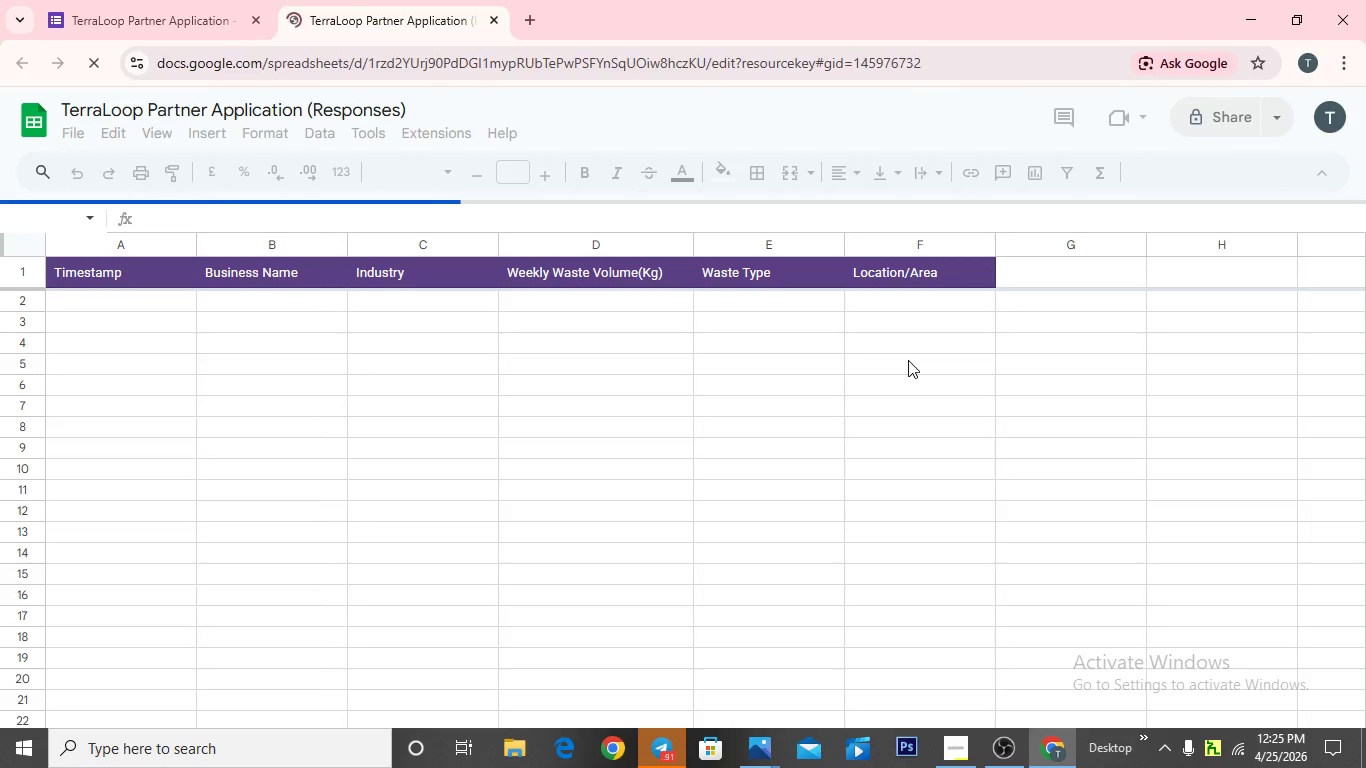 
left_click([281, 348])
 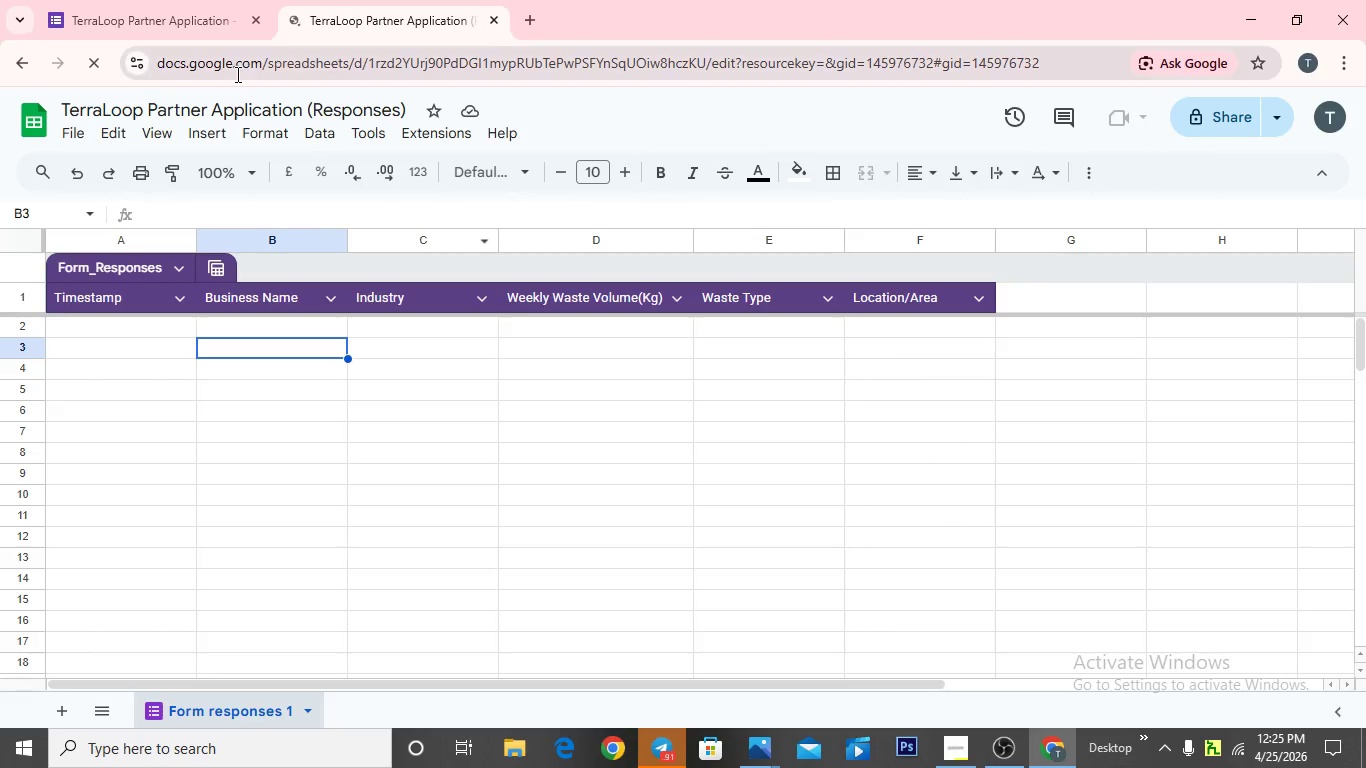 
left_click([176, 21])
 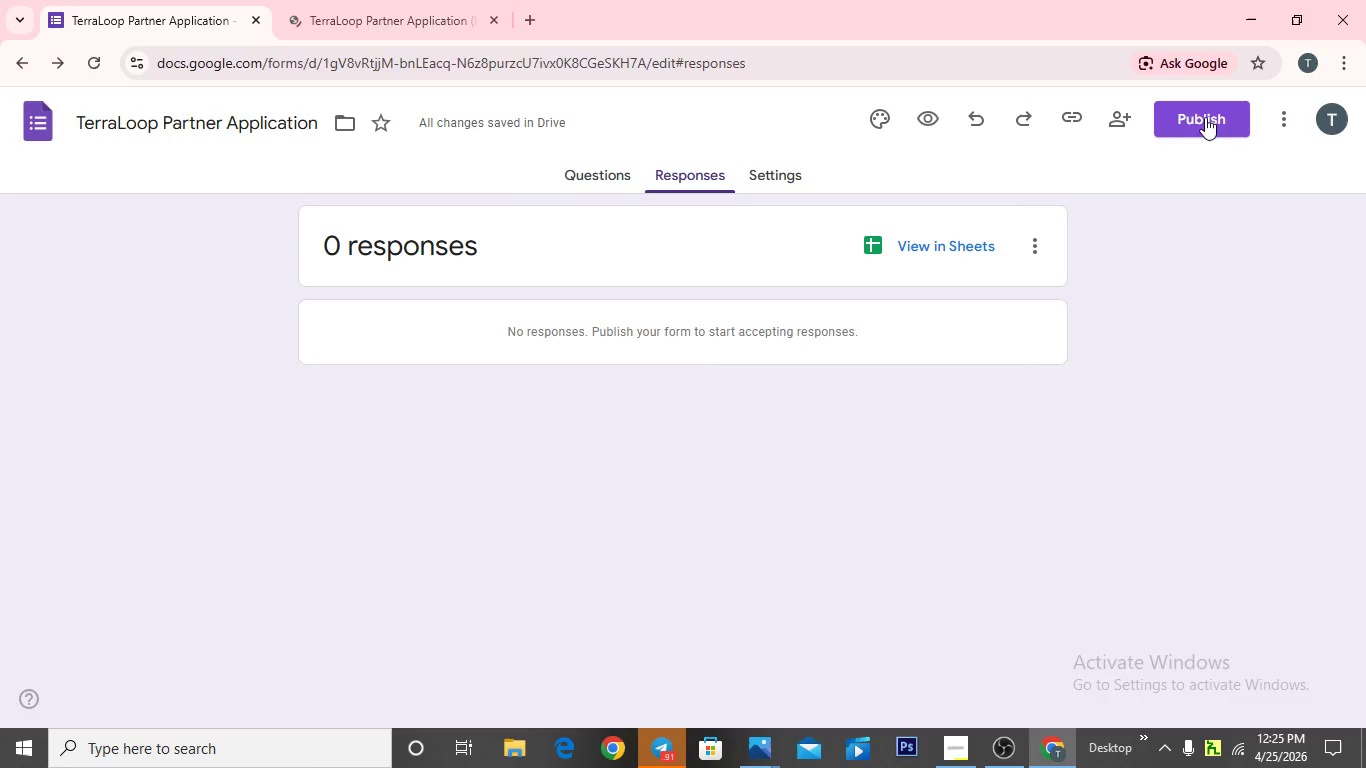 
left_click([1205, 117])
 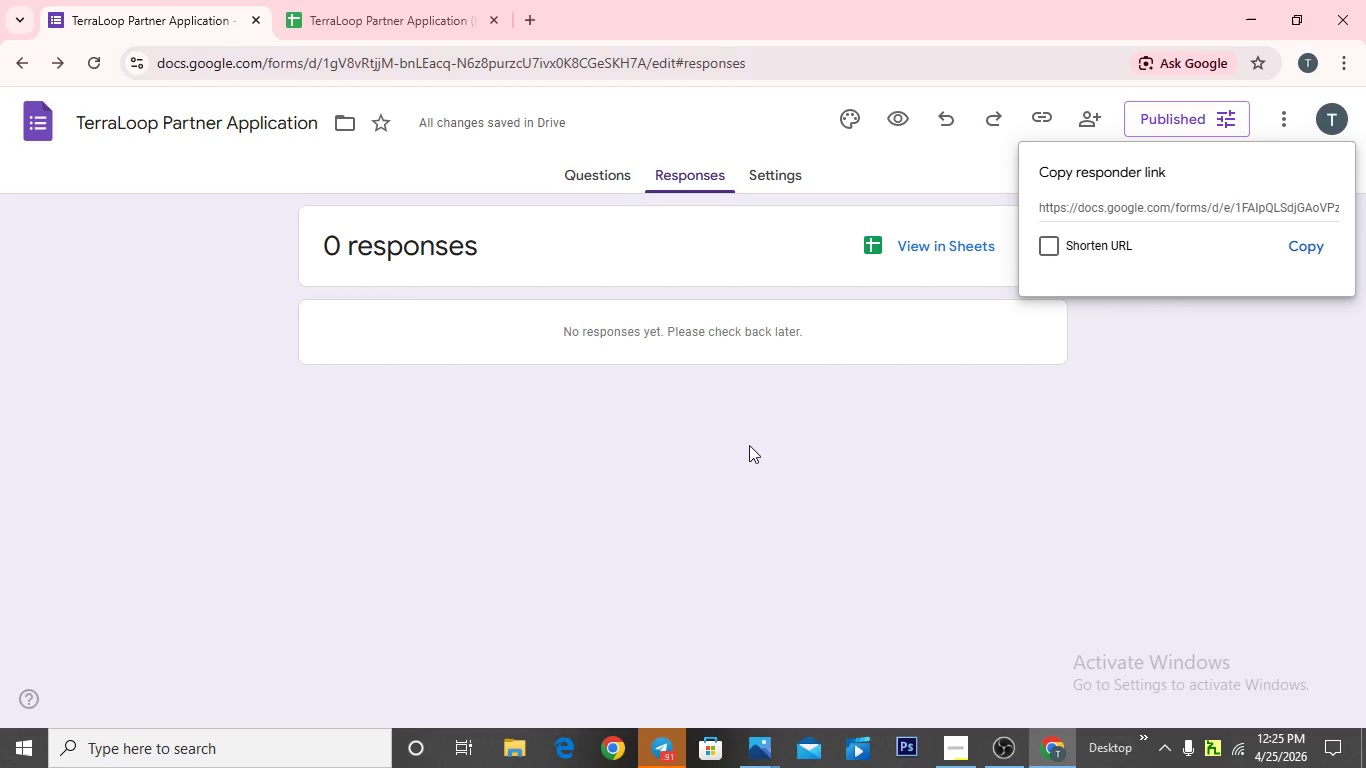 
wait(26.17)
 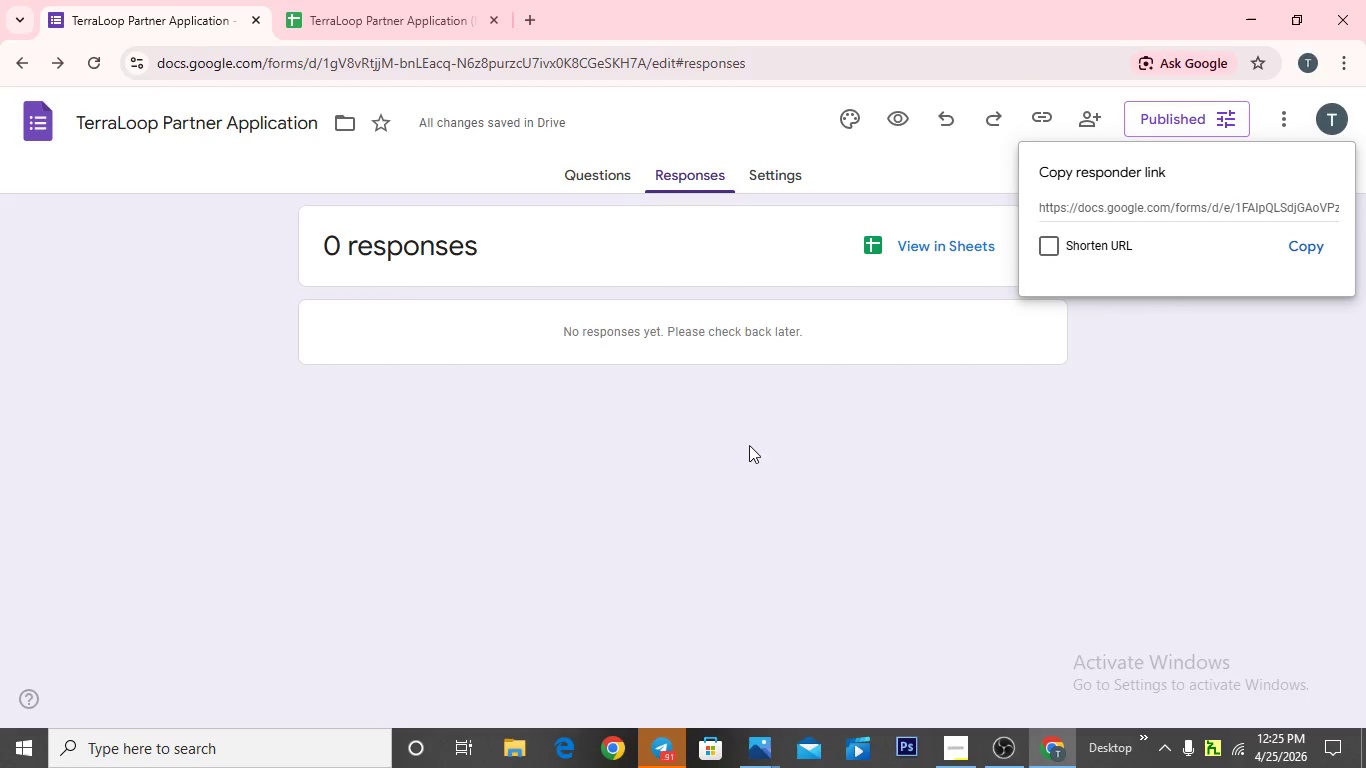 
left_click([1312, 243])
 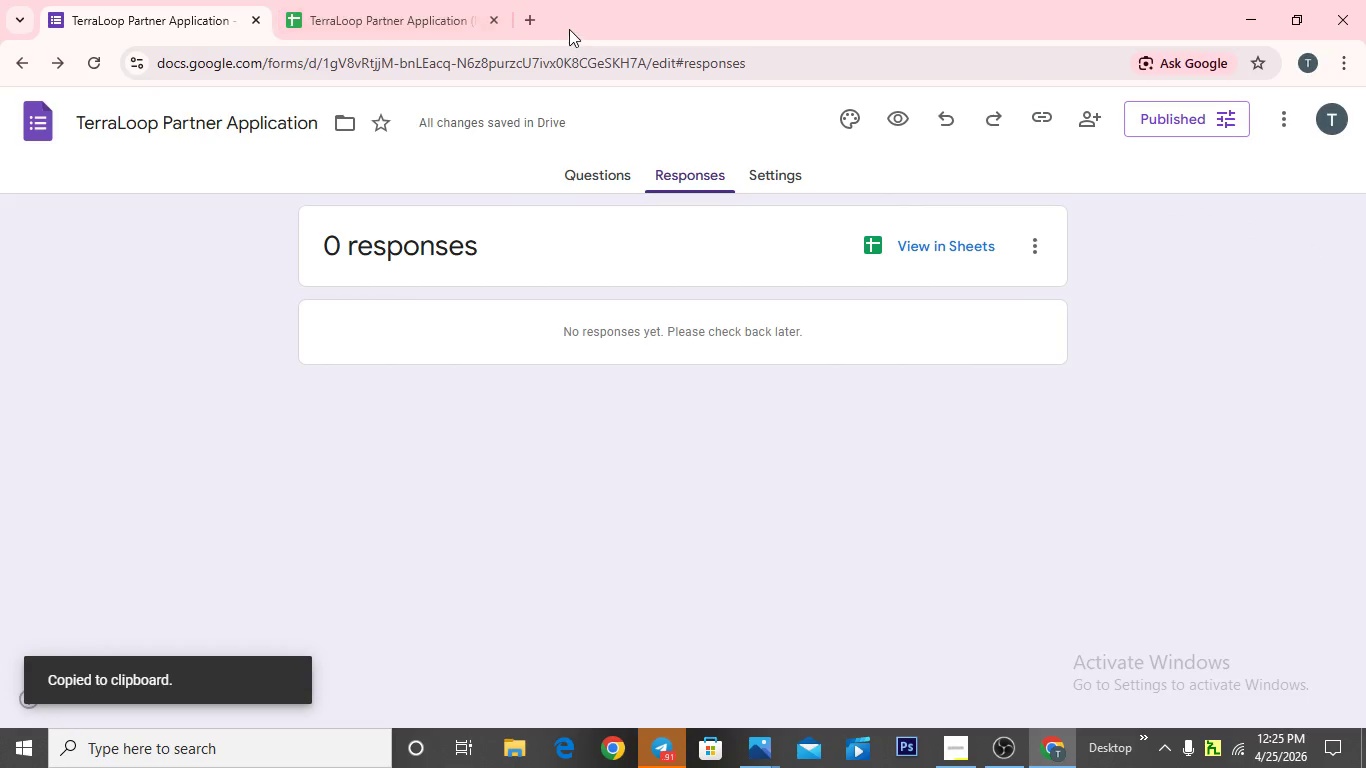 
left_click([569, 26])
 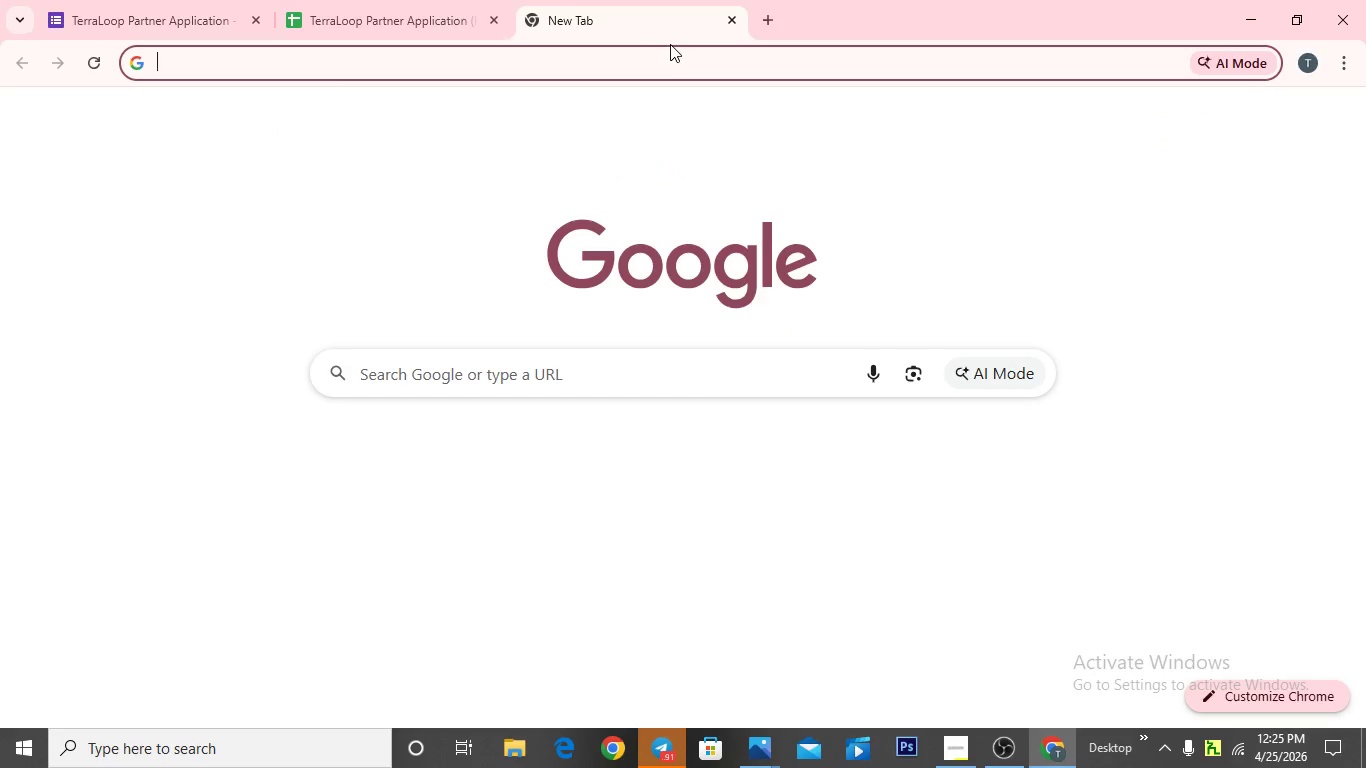 
wait(5.05)
 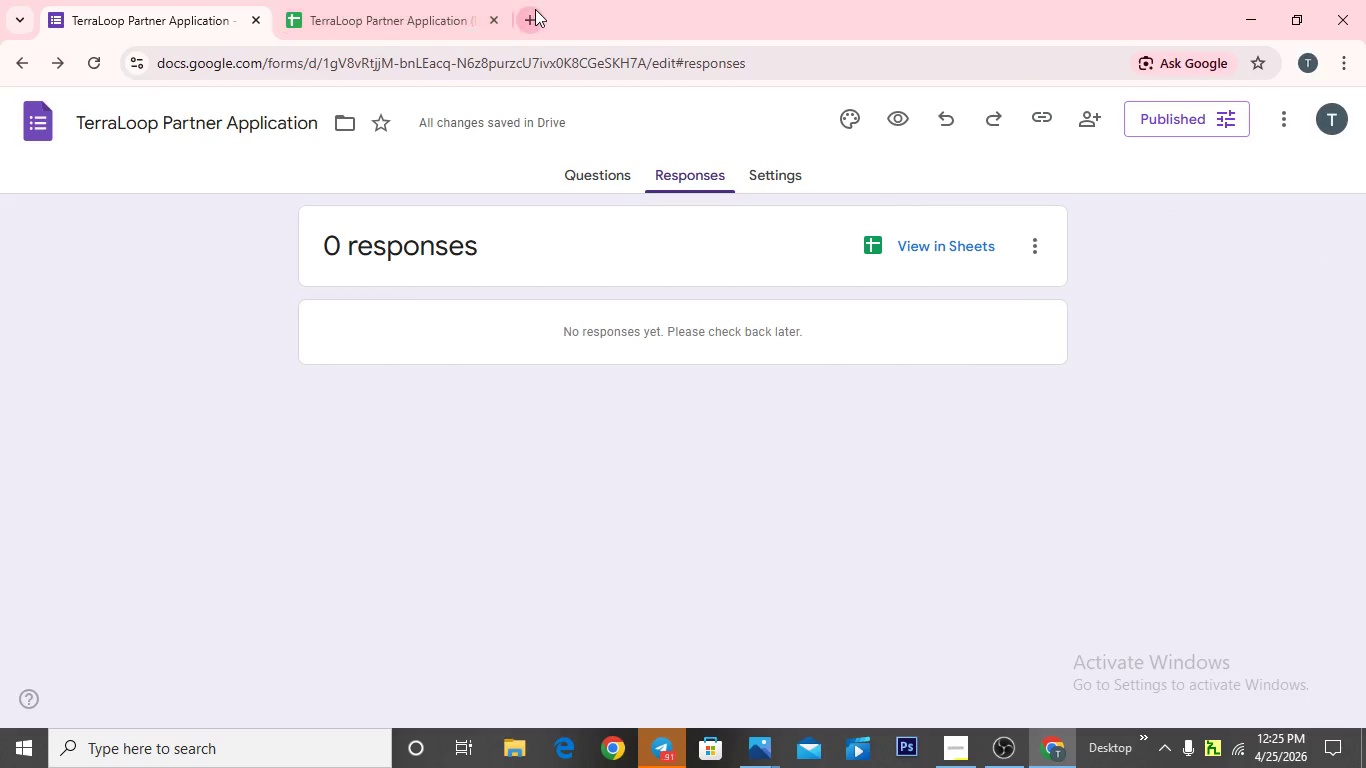 
key(Control+V)
 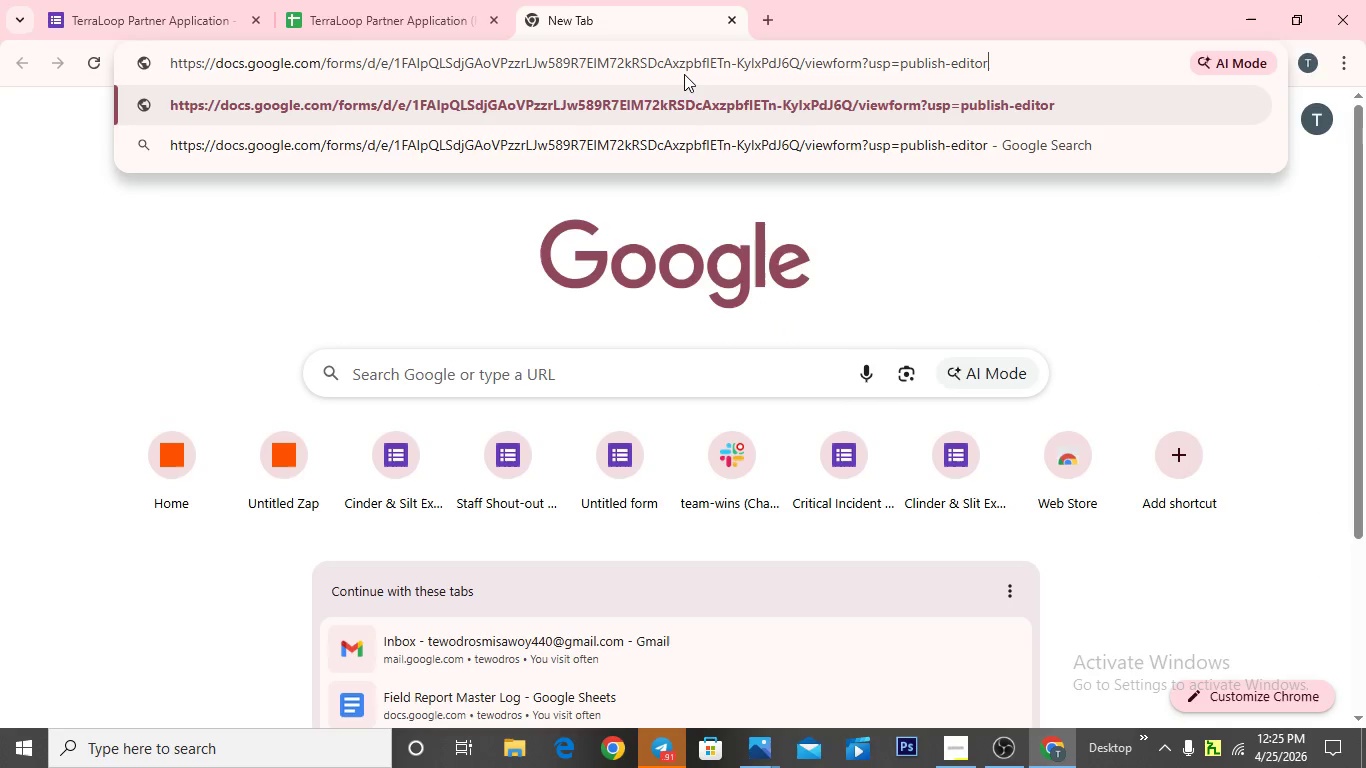 
key(Enter)
 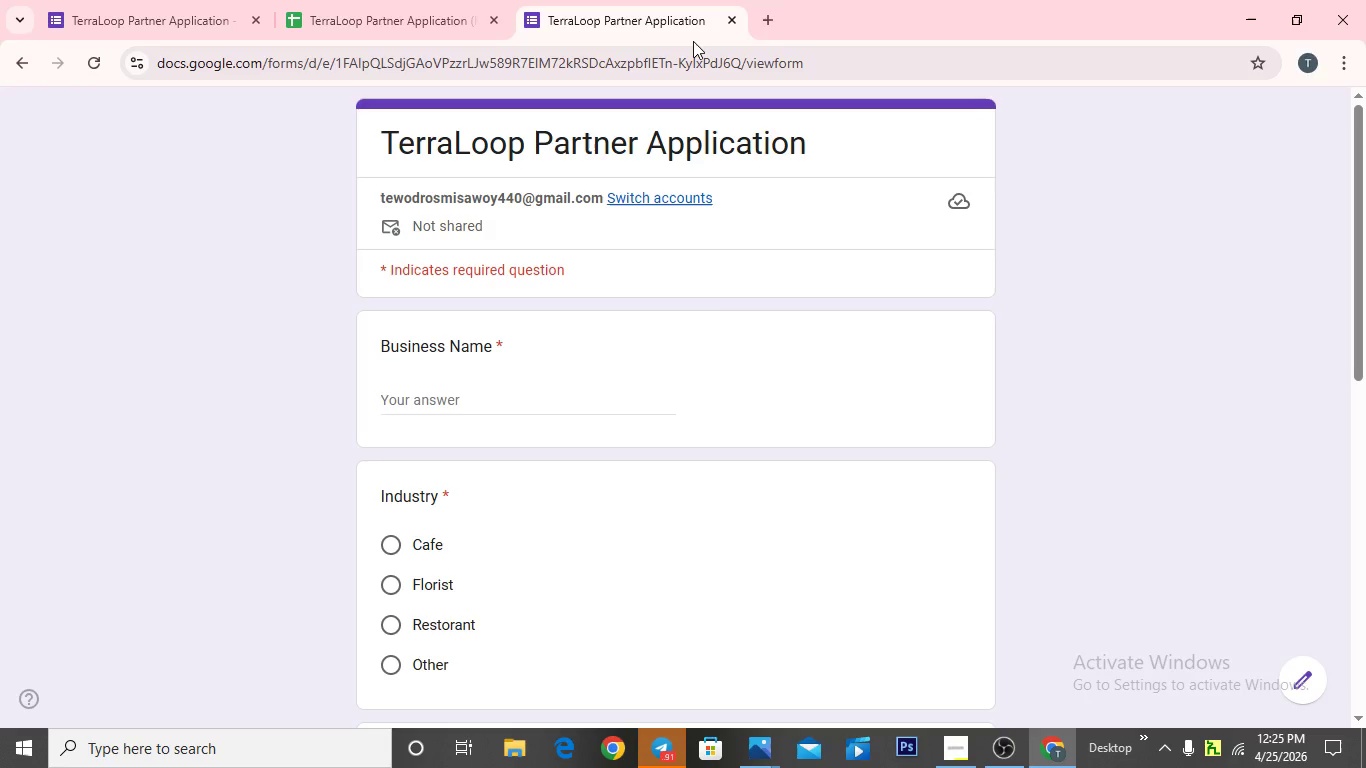 
wait(10.88)
 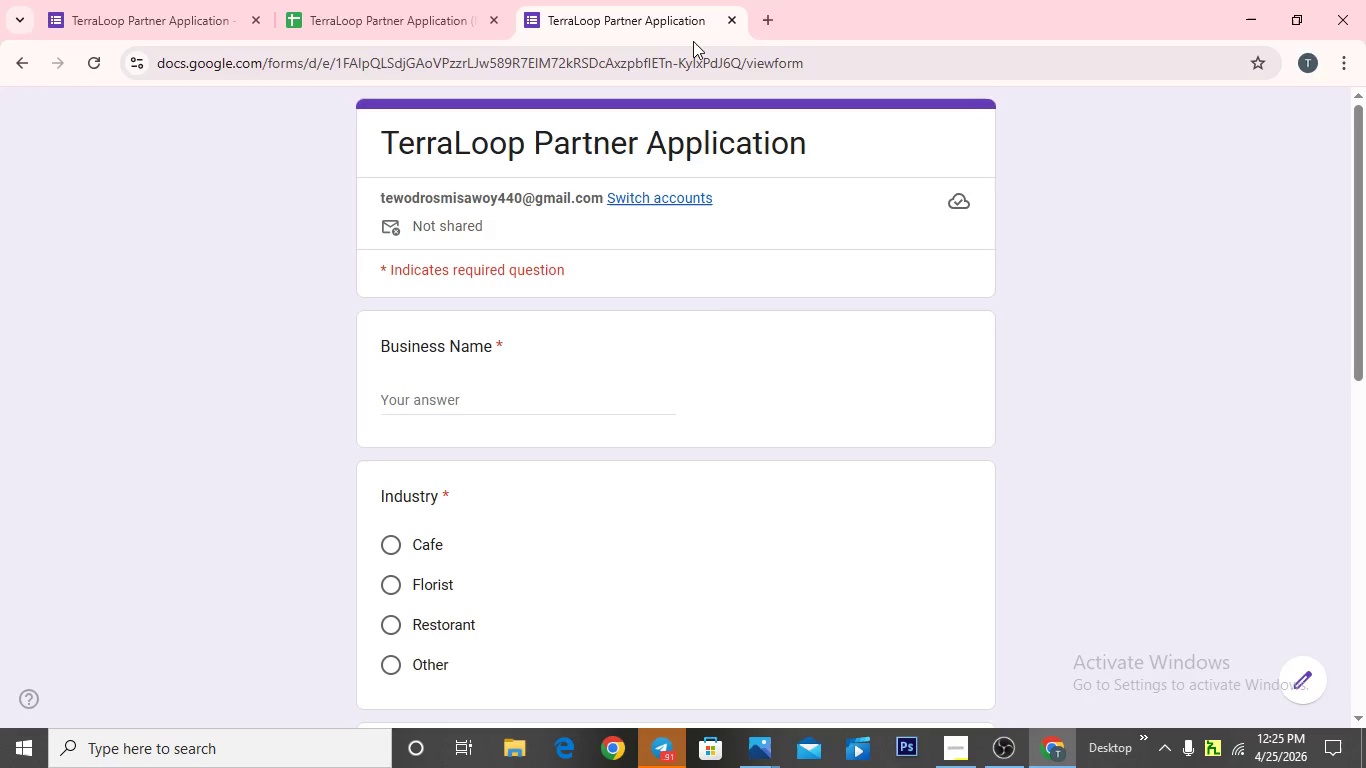 
left_click([455, 403])
 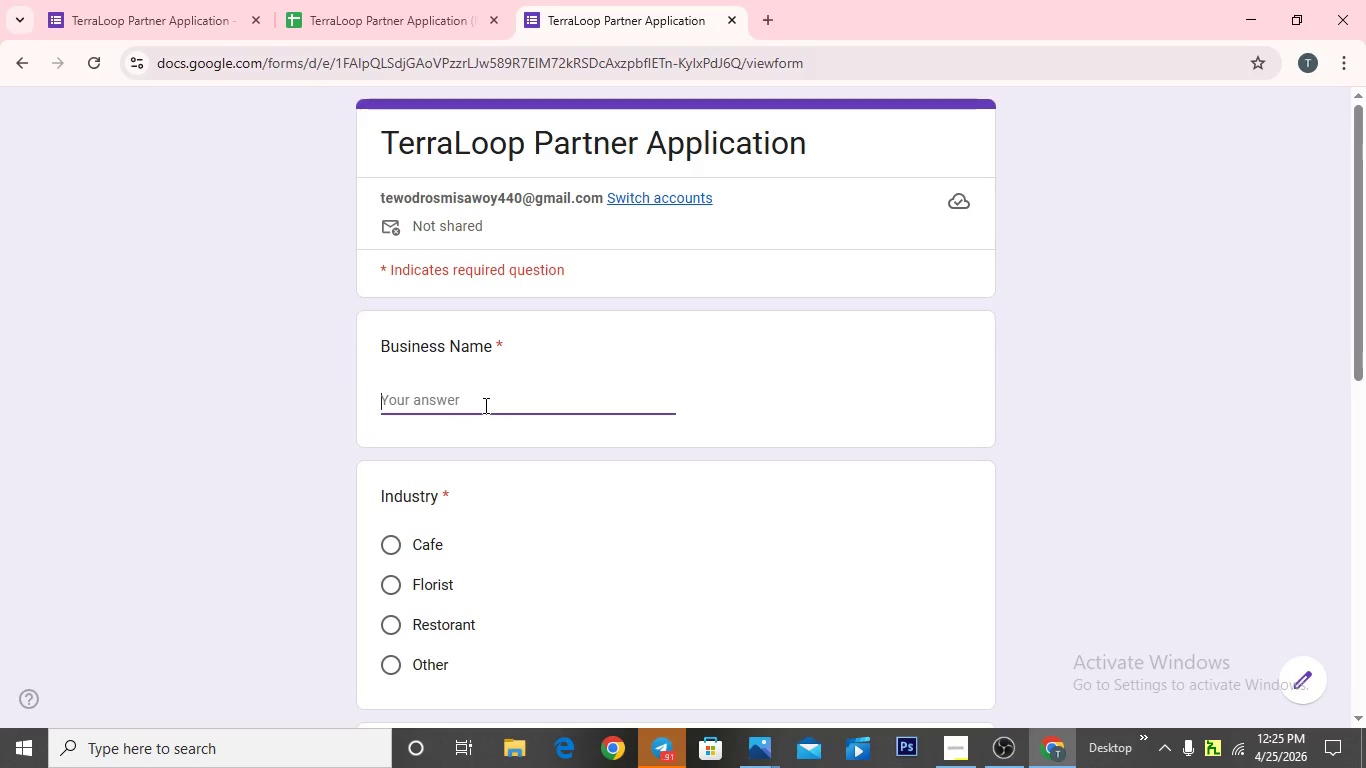 
key(CapsLock)
 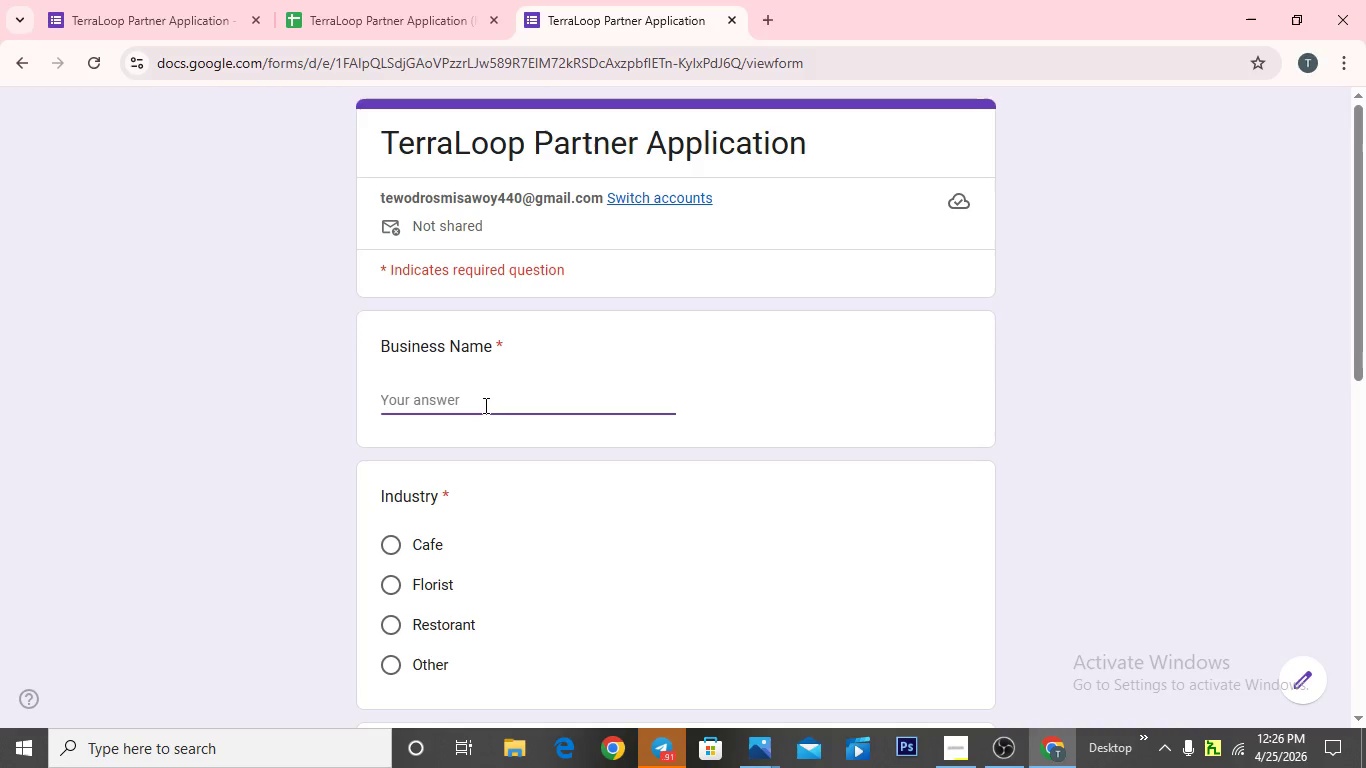 
key(C)
 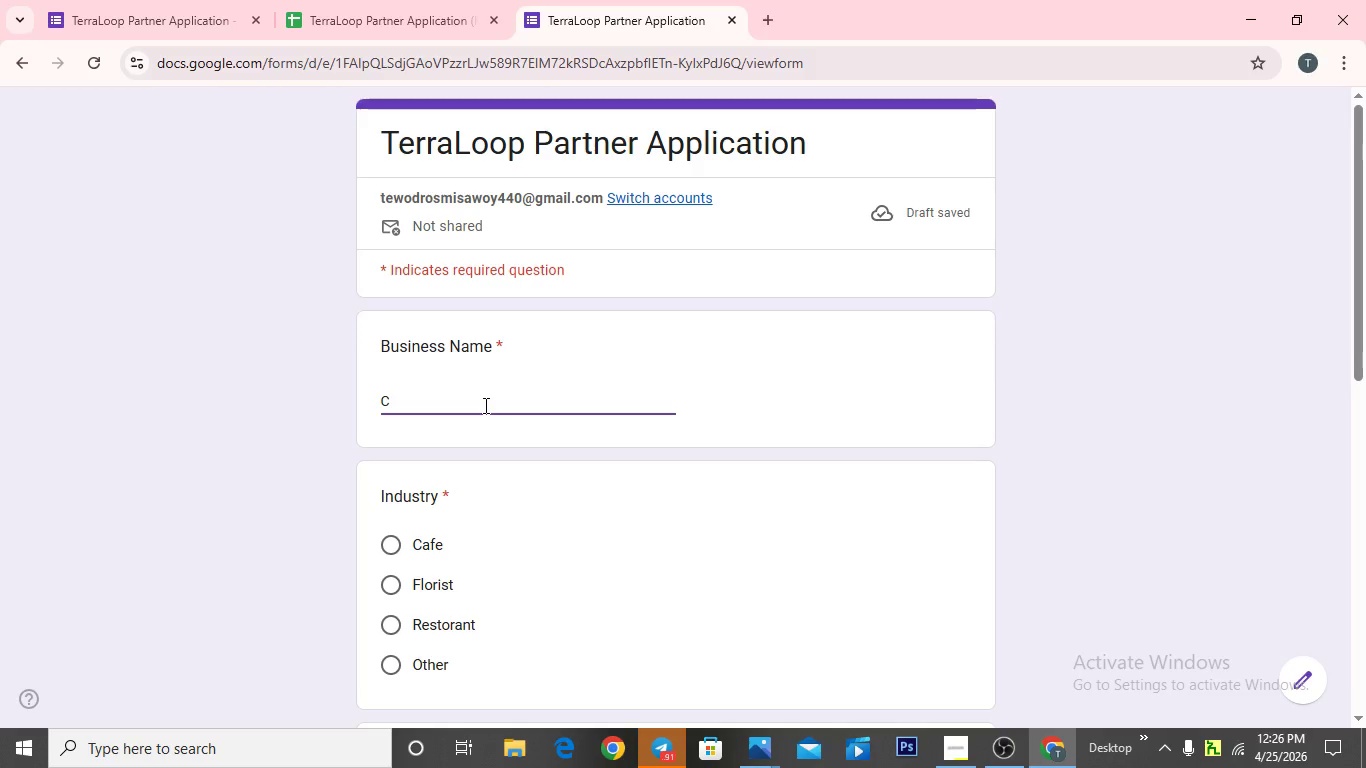 
key(CapsLock)
 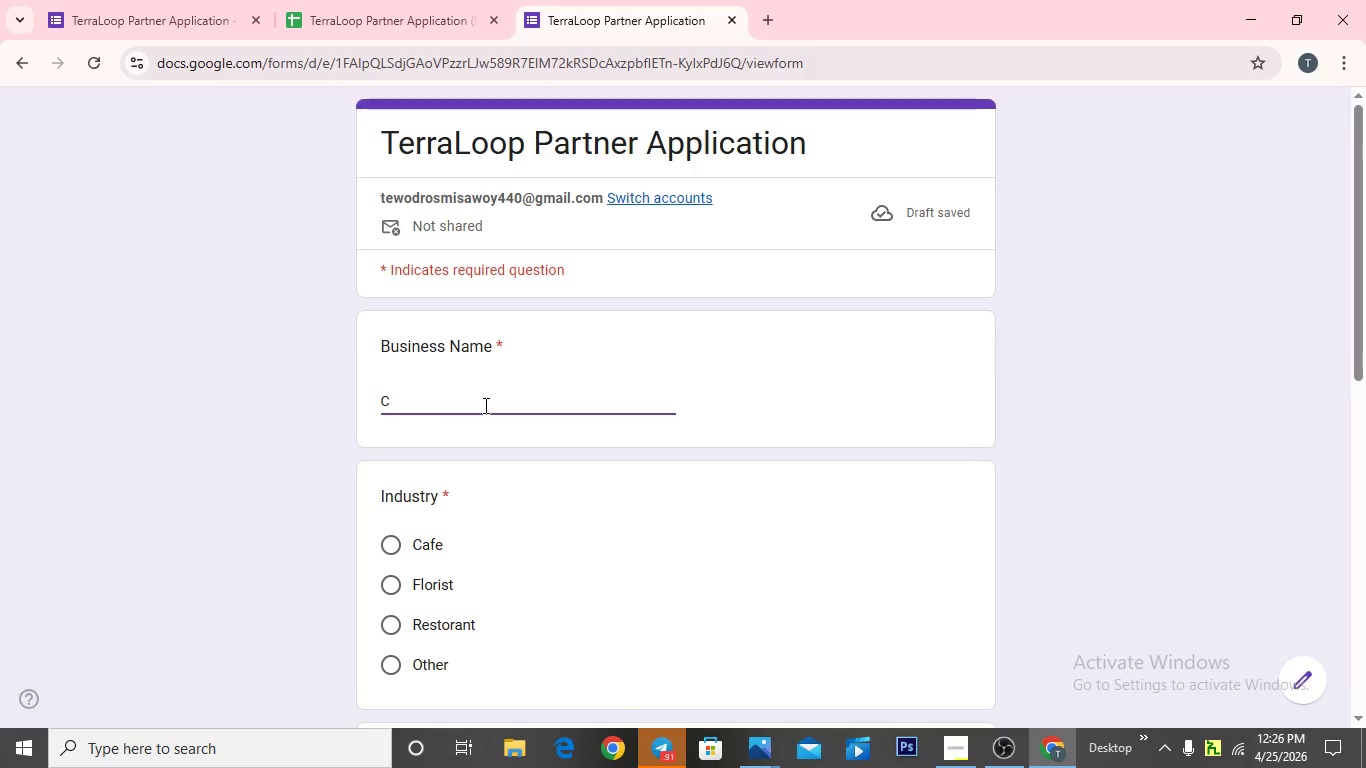 
type(hemClean)
 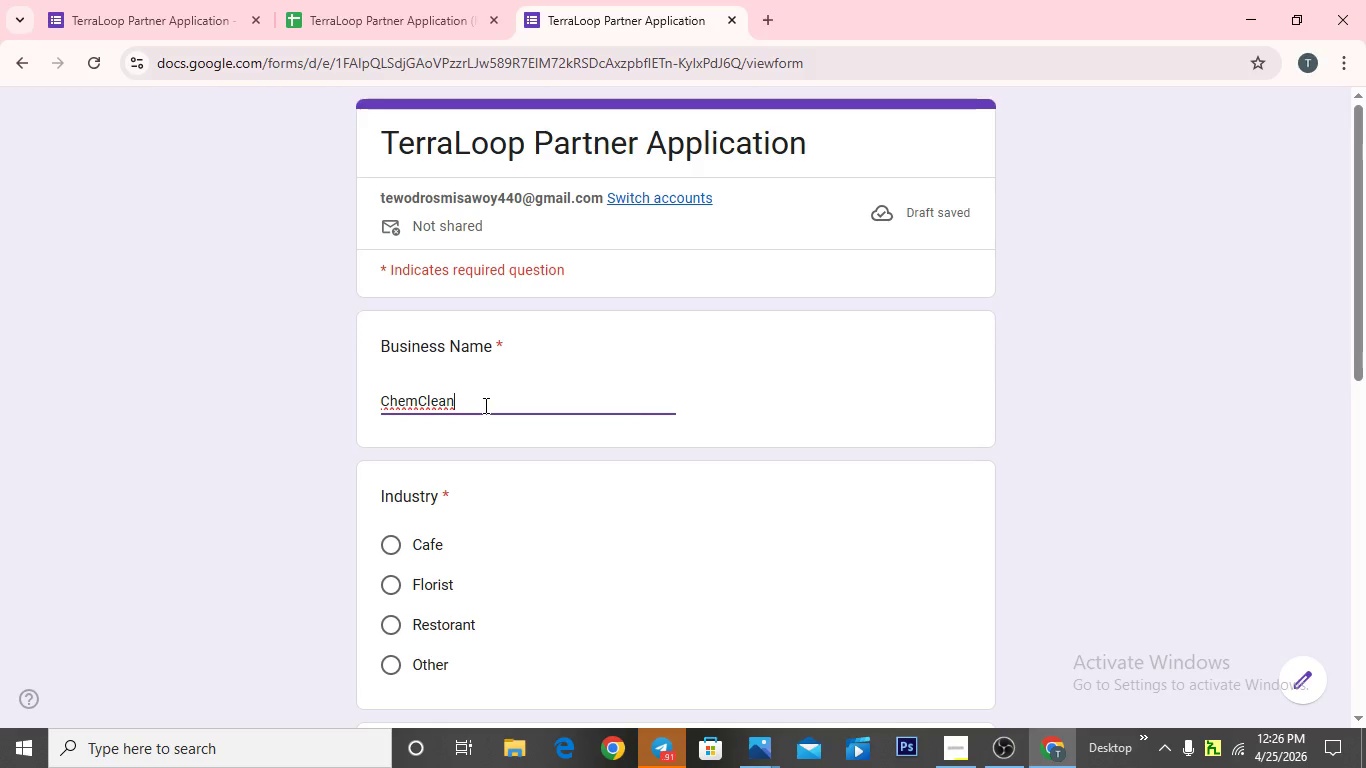 
type( Industrial)
 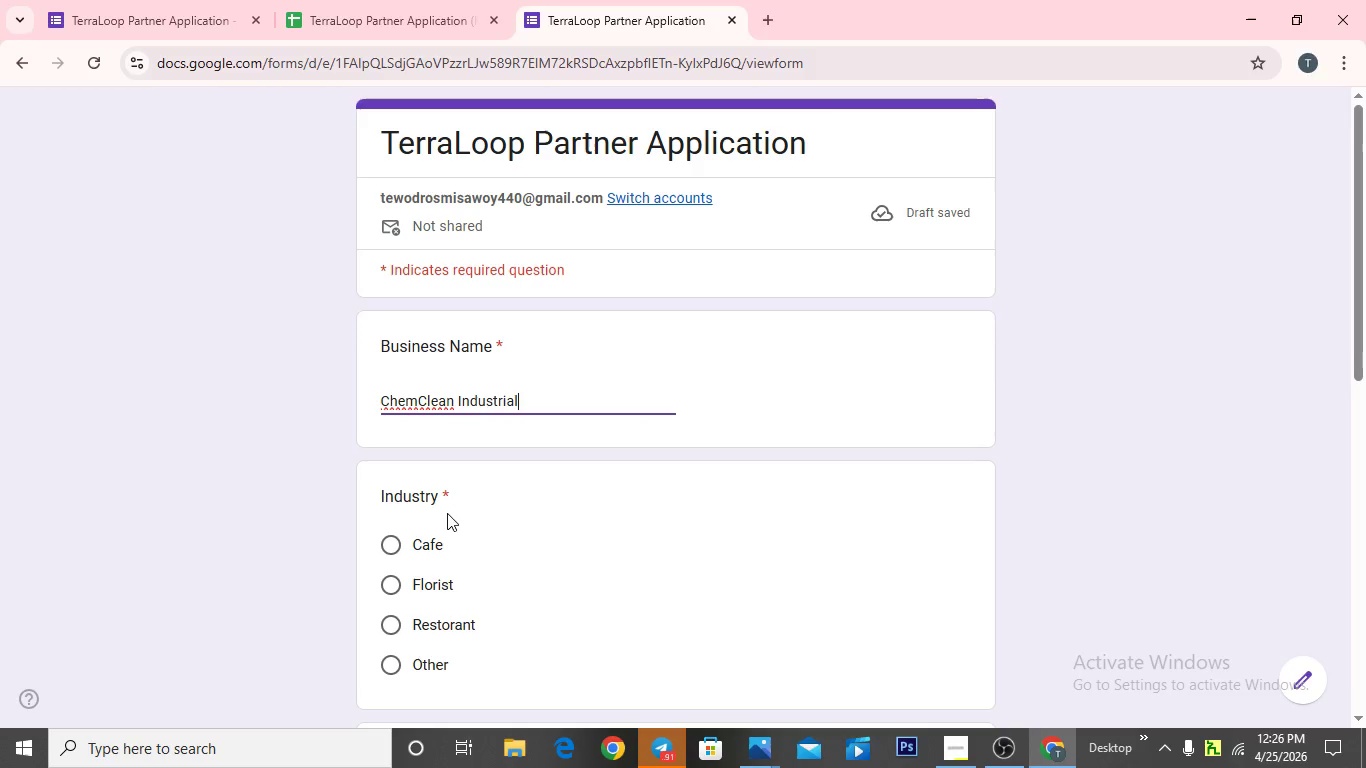 
scroll: coordinate [445, 524], scroll_direction: down, amount: 1.0
 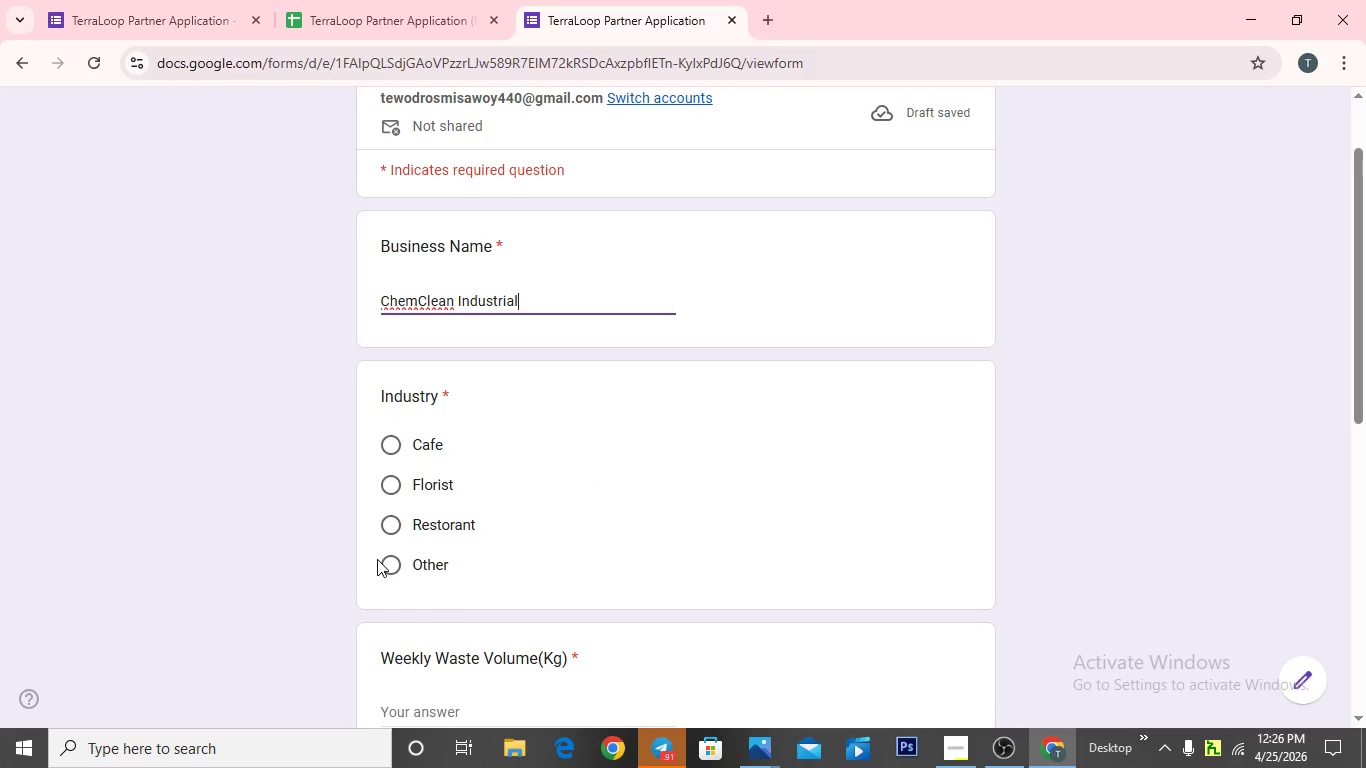 
wait(16.18)
 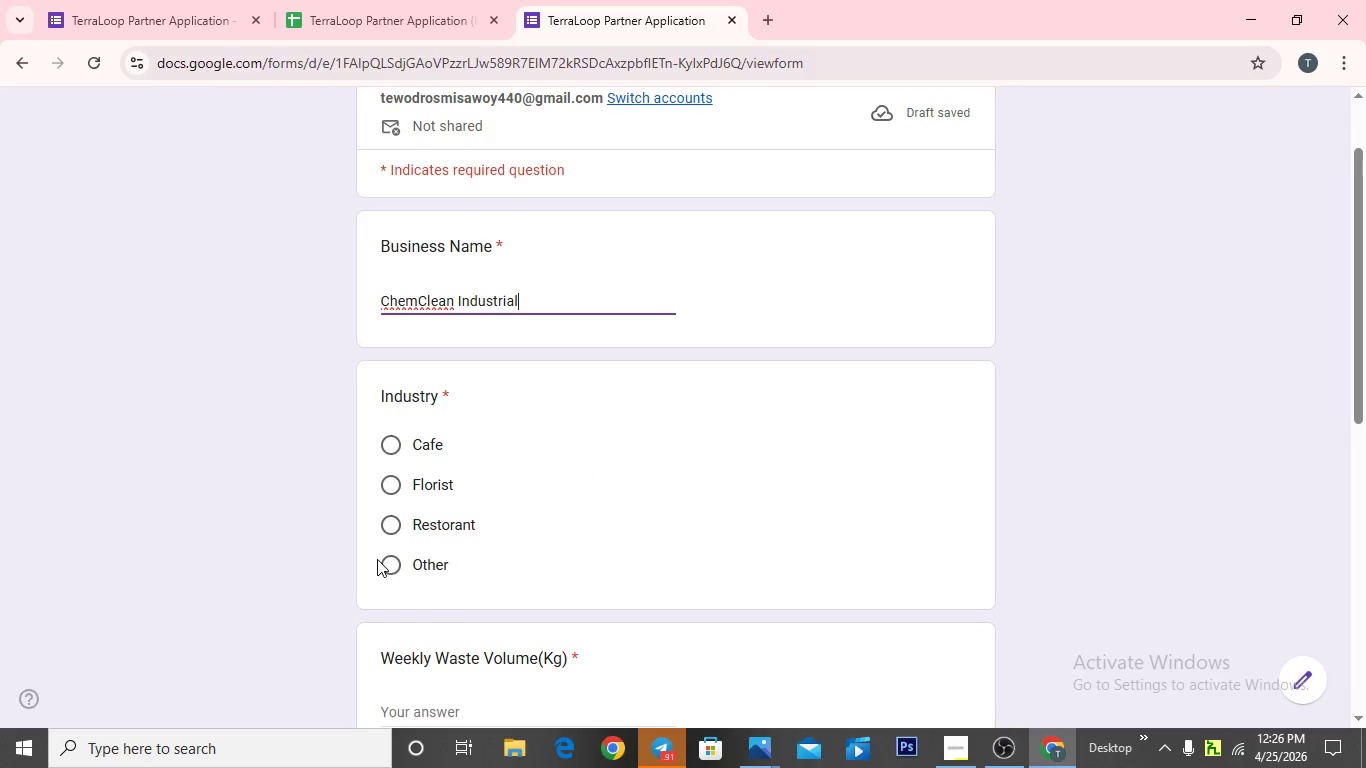 
left_click([393, 296])
 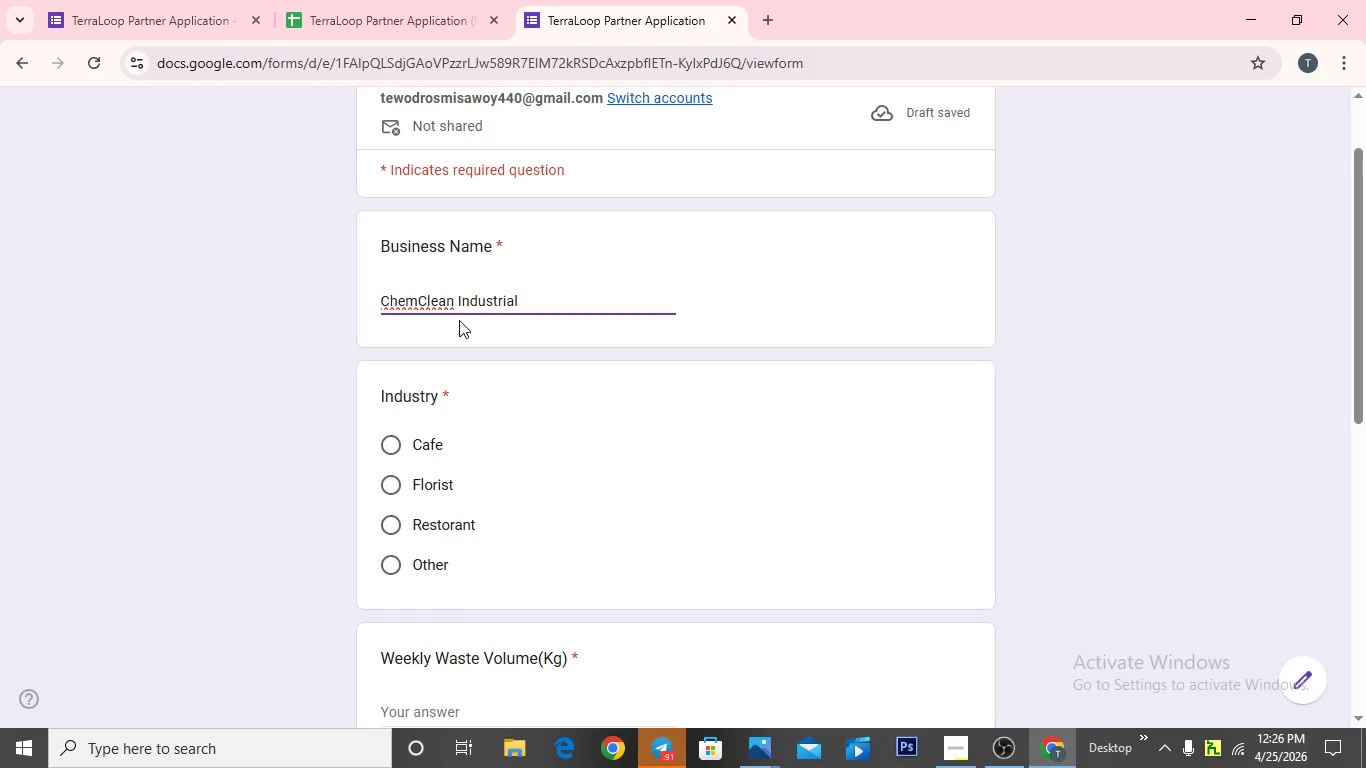 
key(Backspace)
 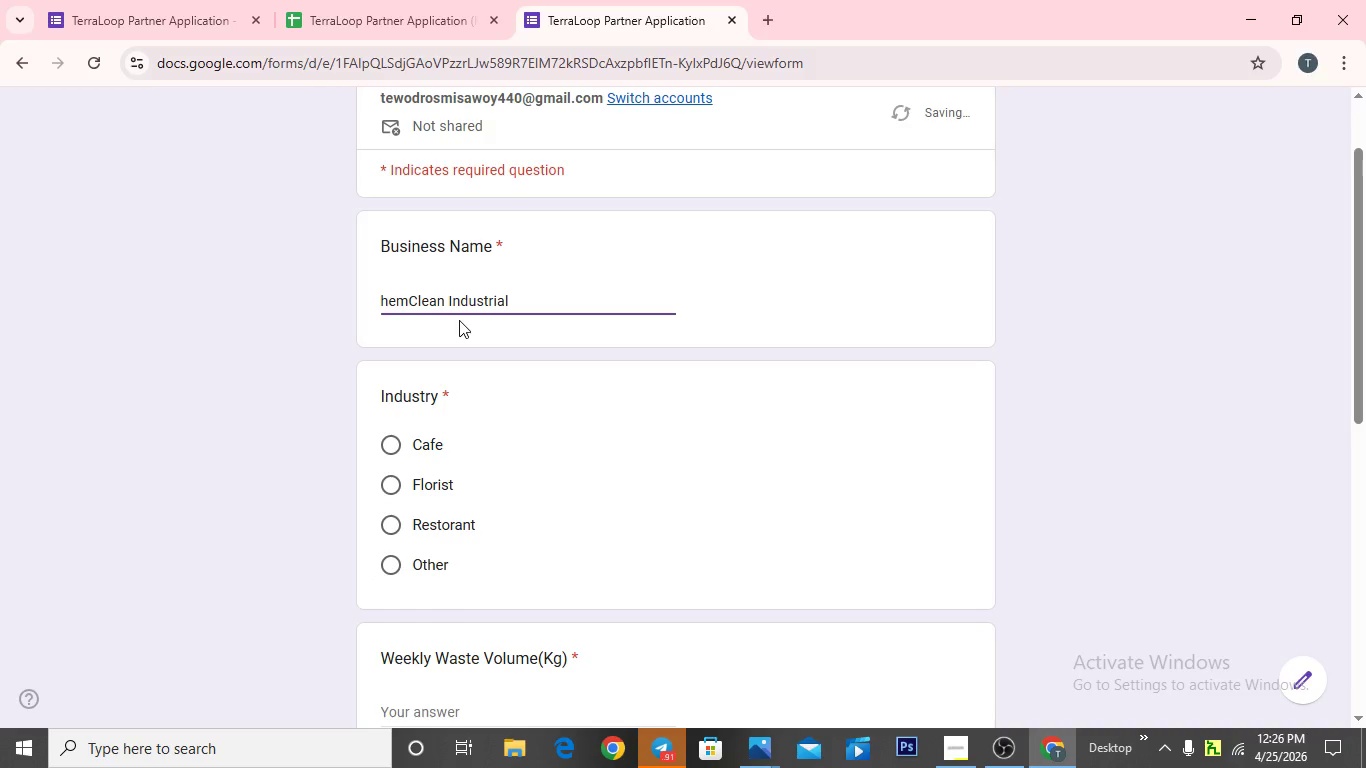 
key(CapsLock)
 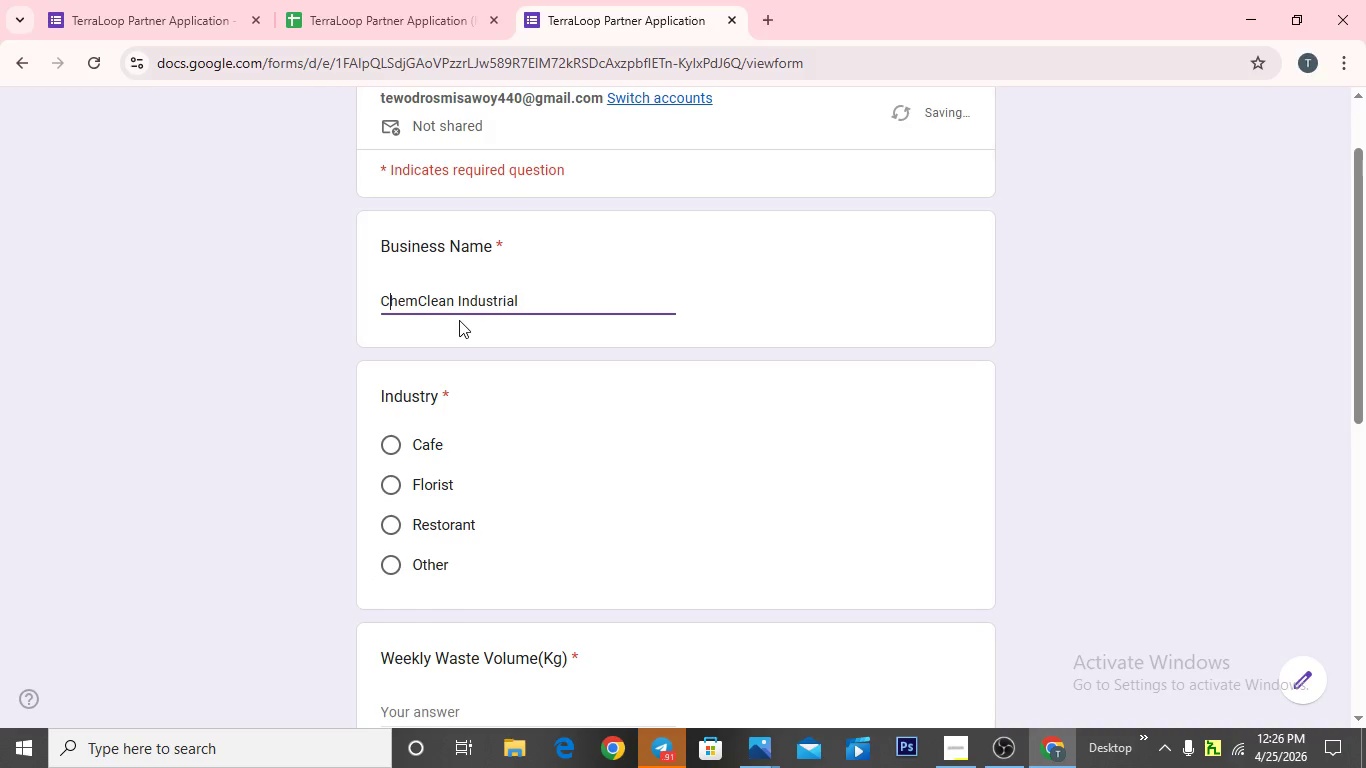 
key(C)
 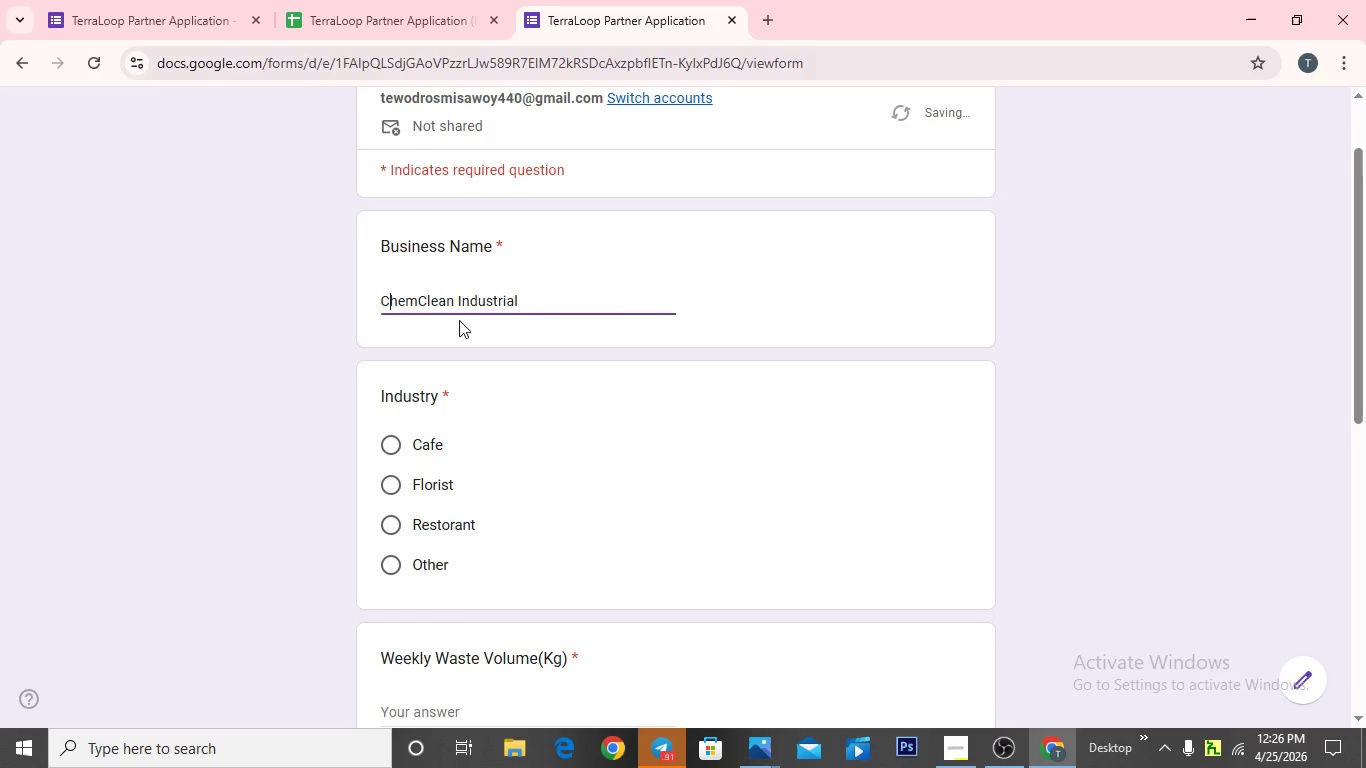 
key(CapsLock)
 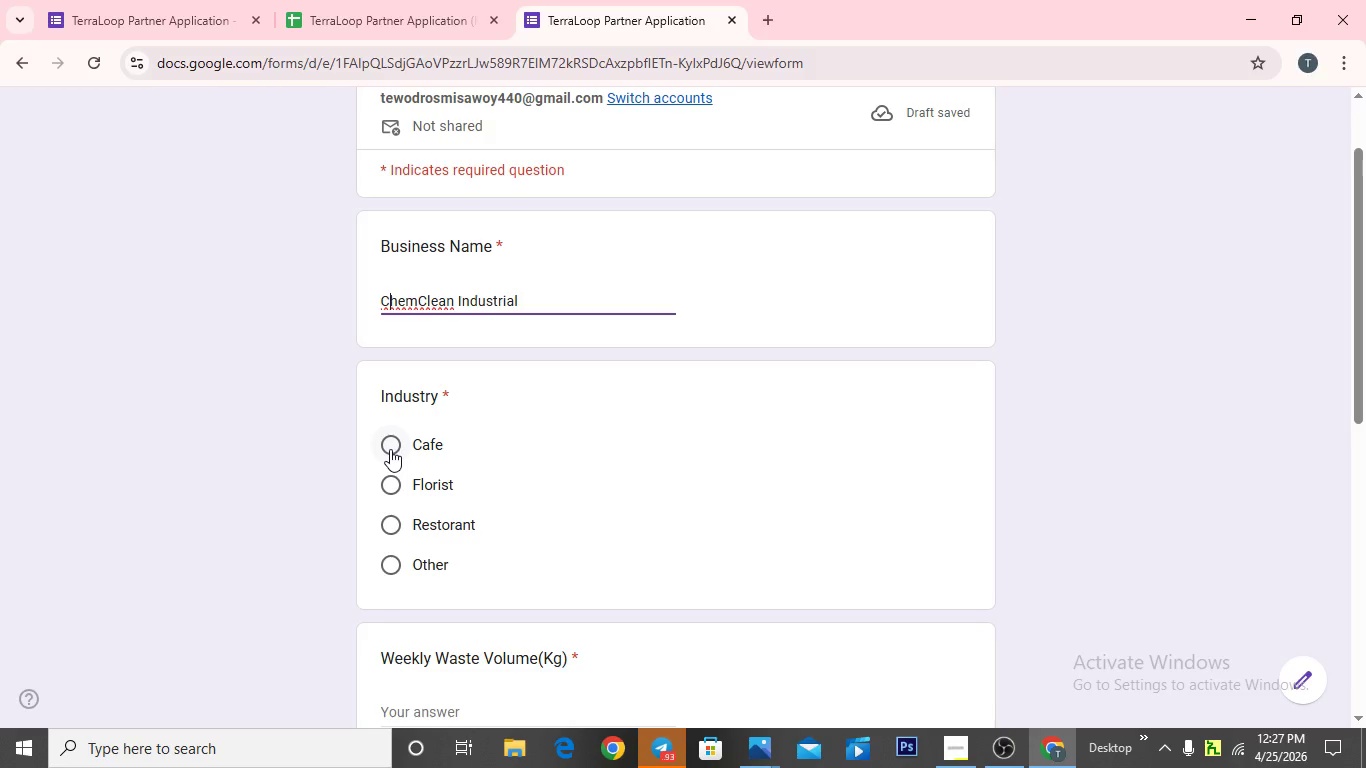 
wait(44.09)
 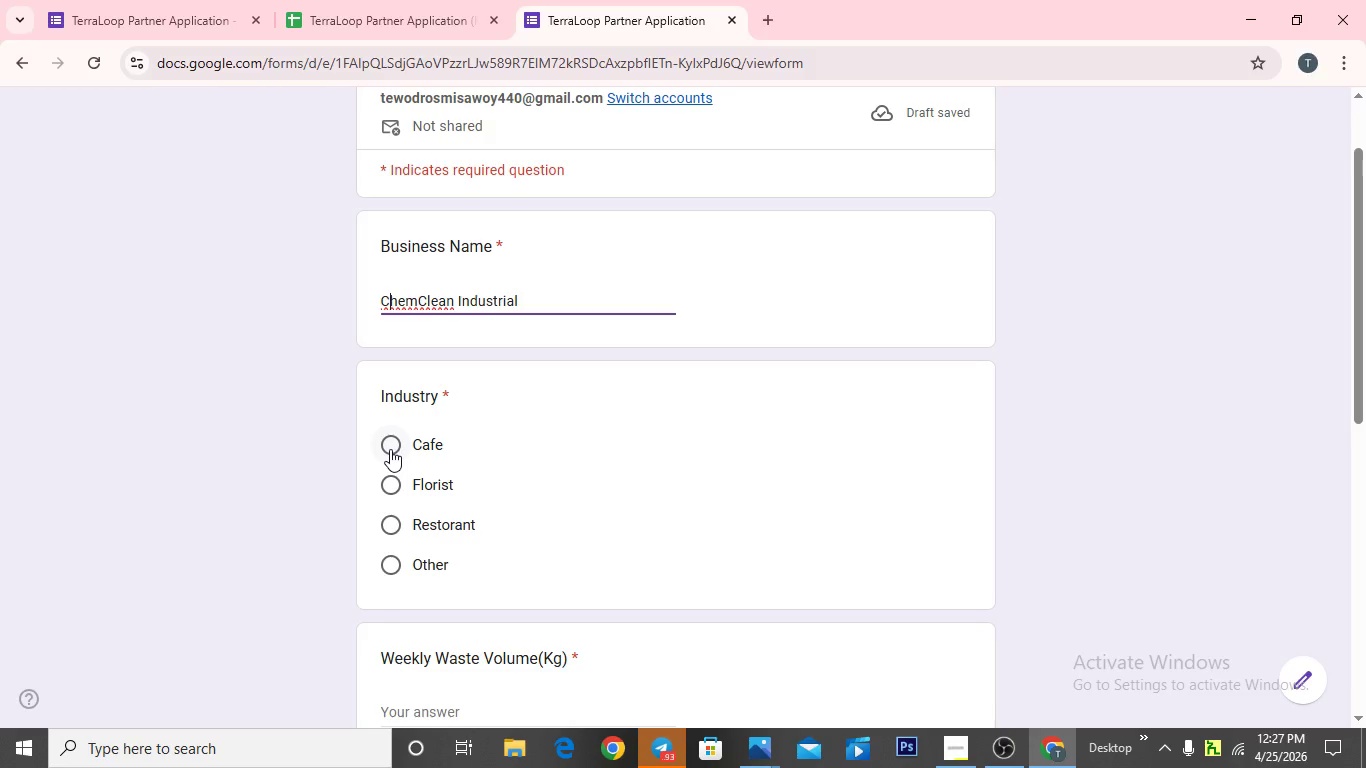 
left_click([542, 296])
 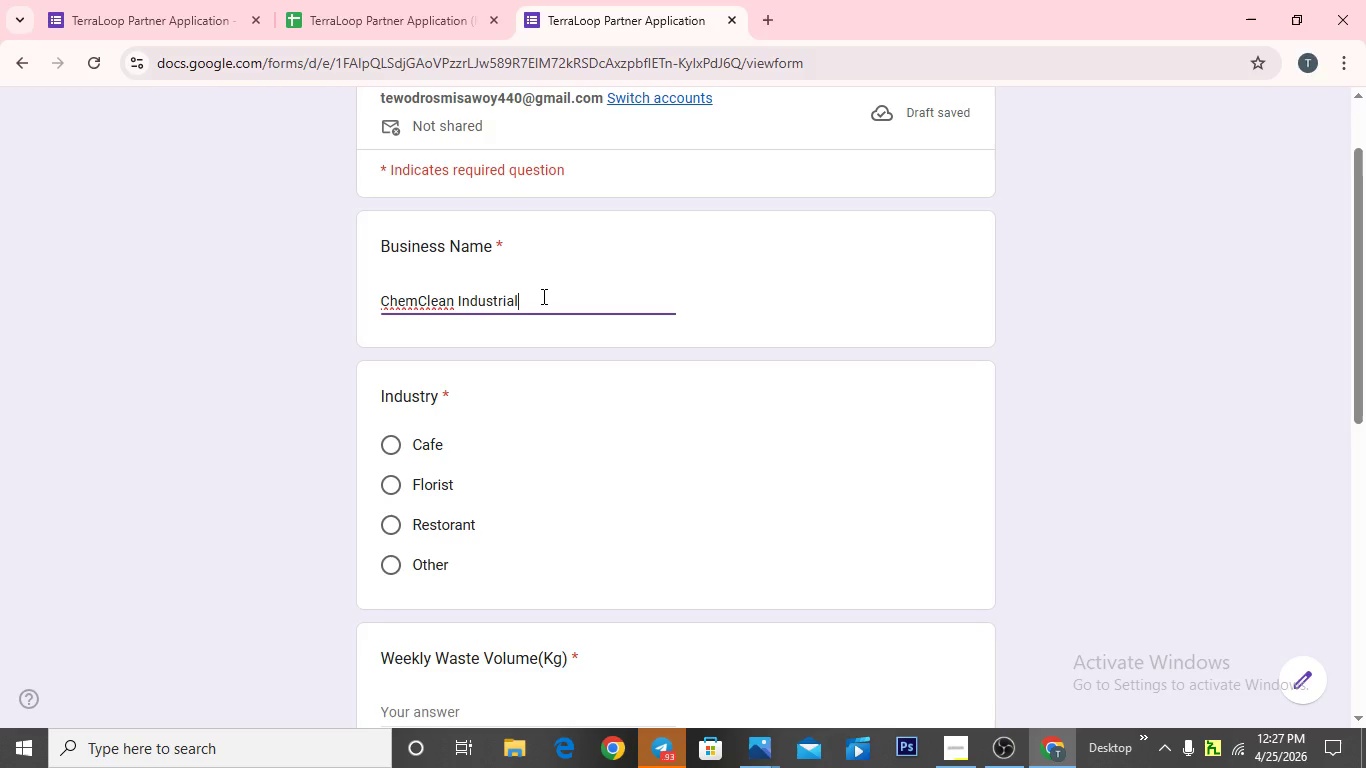 
hold_key(key=Backspace, duration=1.52)
 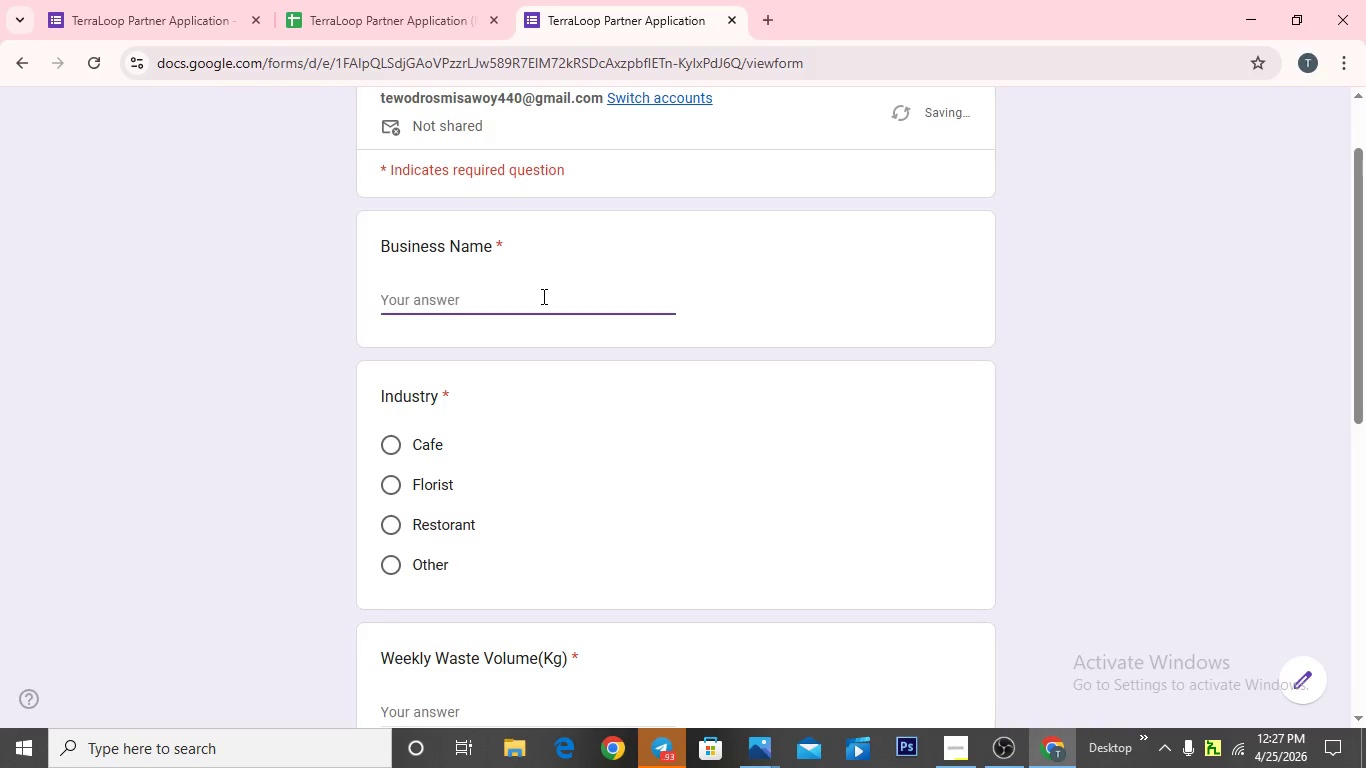 
key(Backspace)
key(Backspace)
key(Backspace)
key(Backspace)
key(Backspace)
type(Bloom & P)
 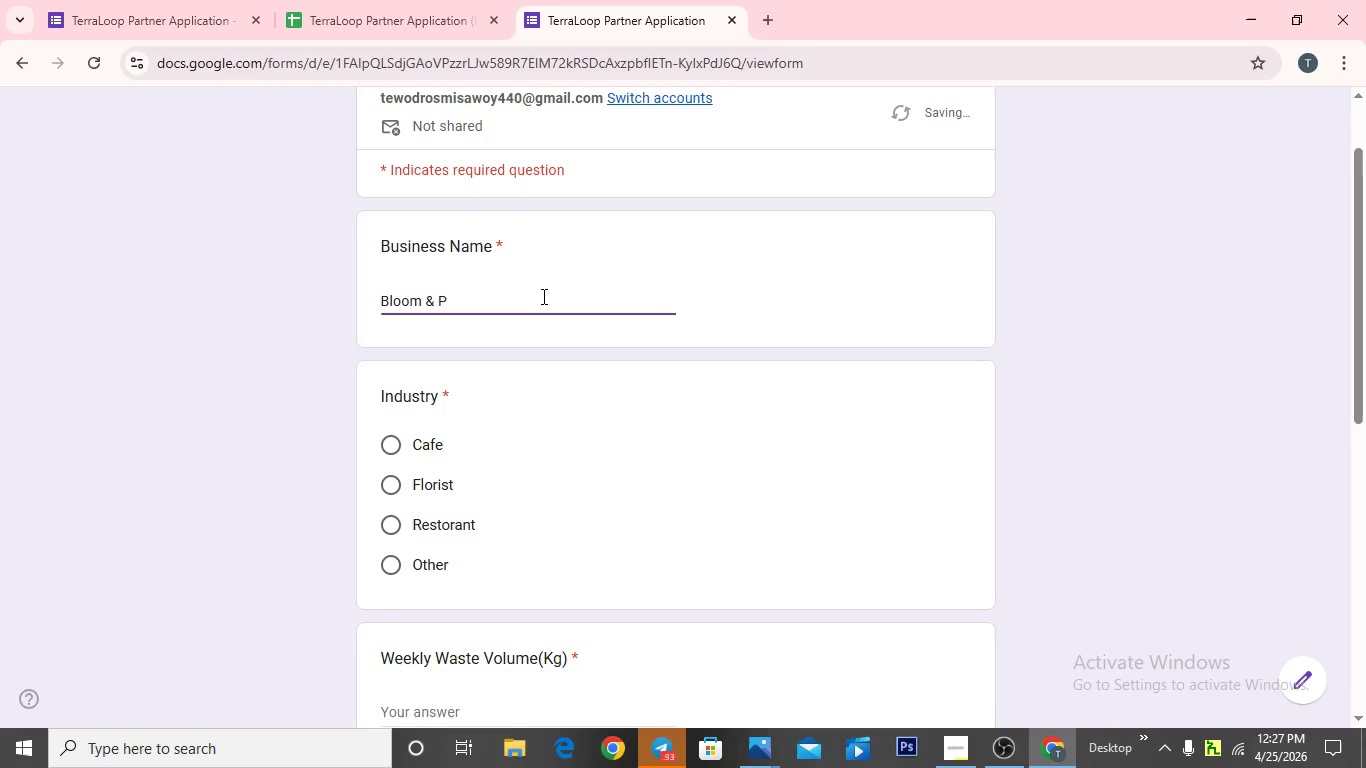 
type(etal Florist)
 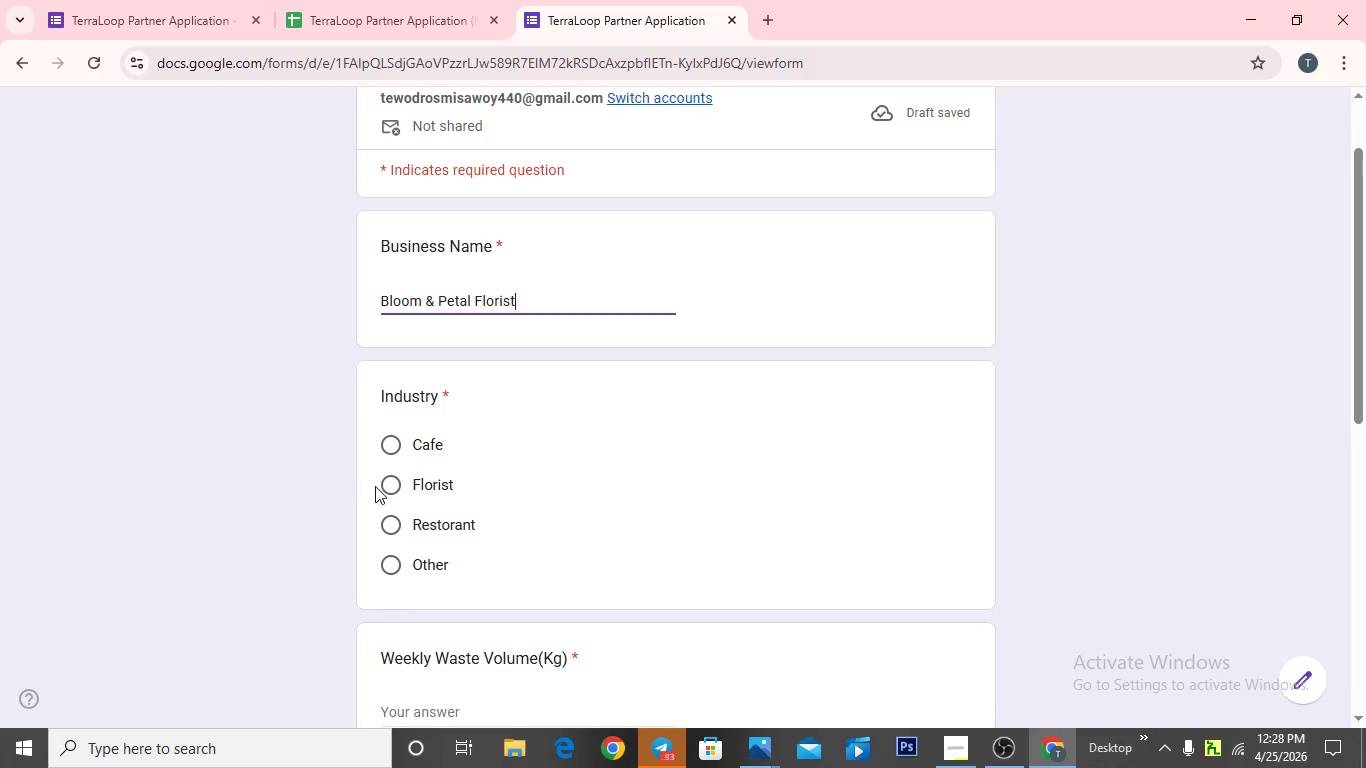 
left_click([389, 478])
 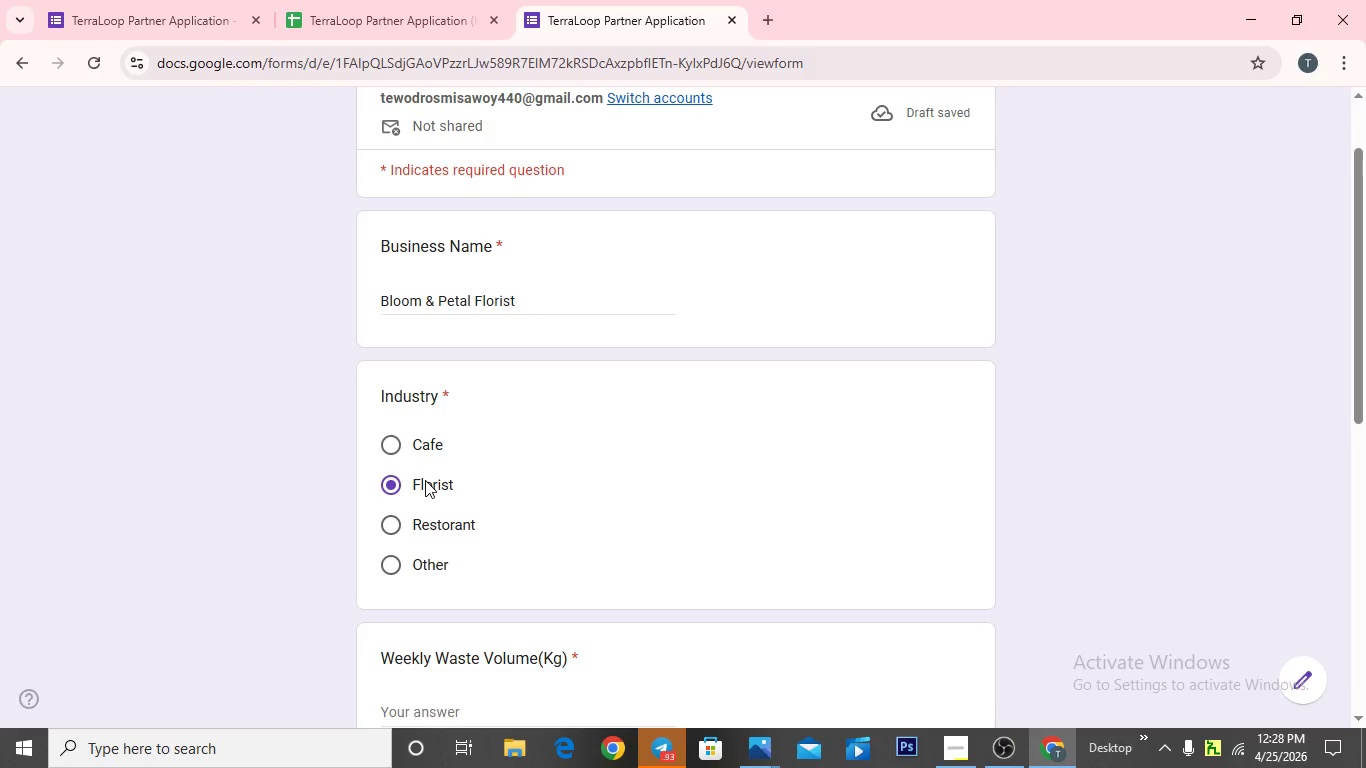 
scroll: coordinate [442, 480], scroll_direction: down, amount: 2.0
 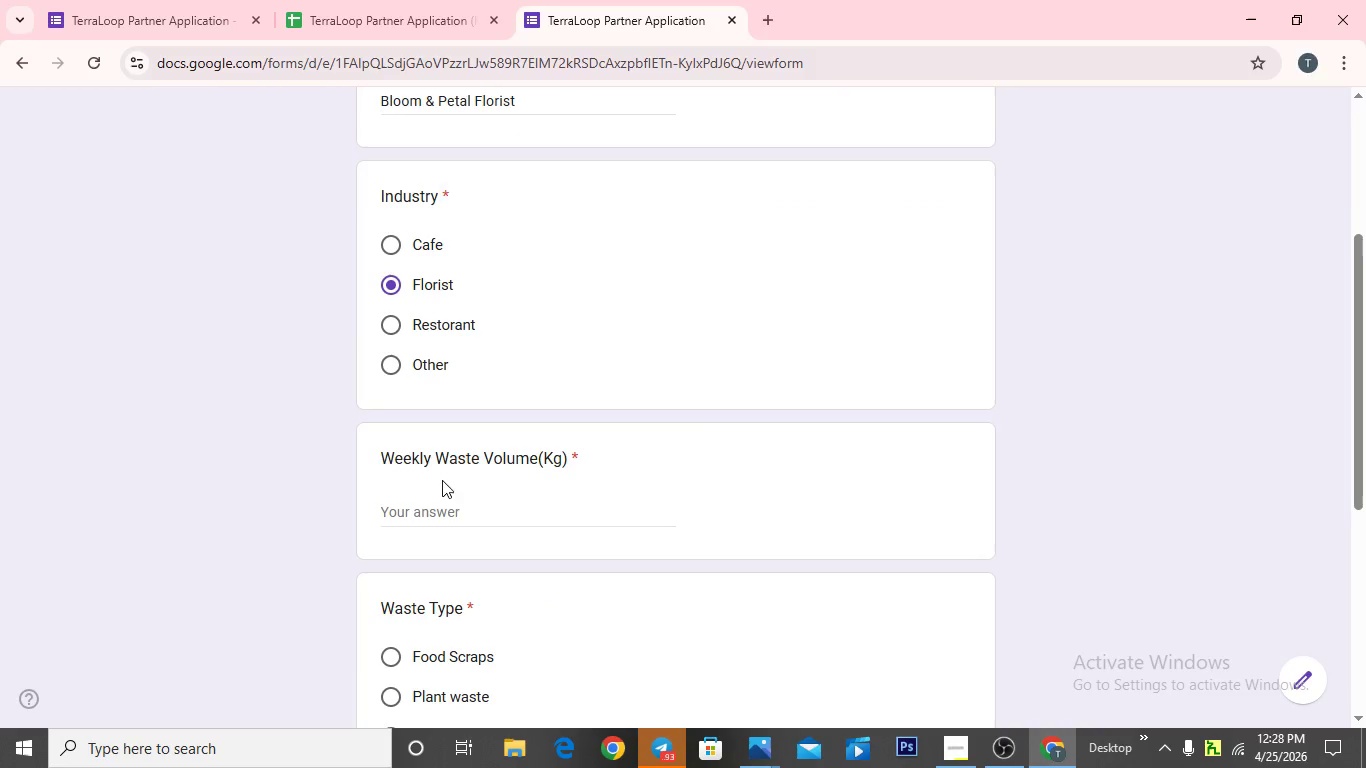 
wait(6.77)
 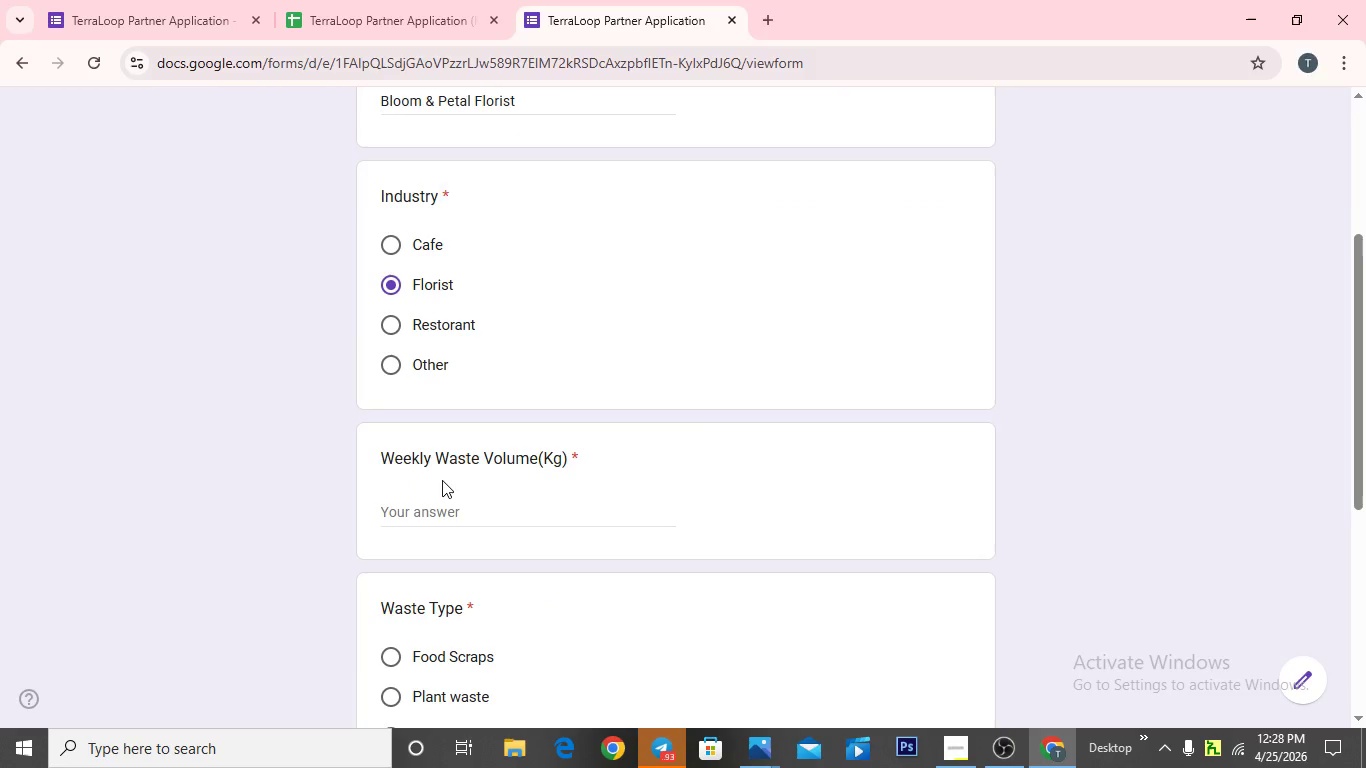 
left_click([453, 510])
 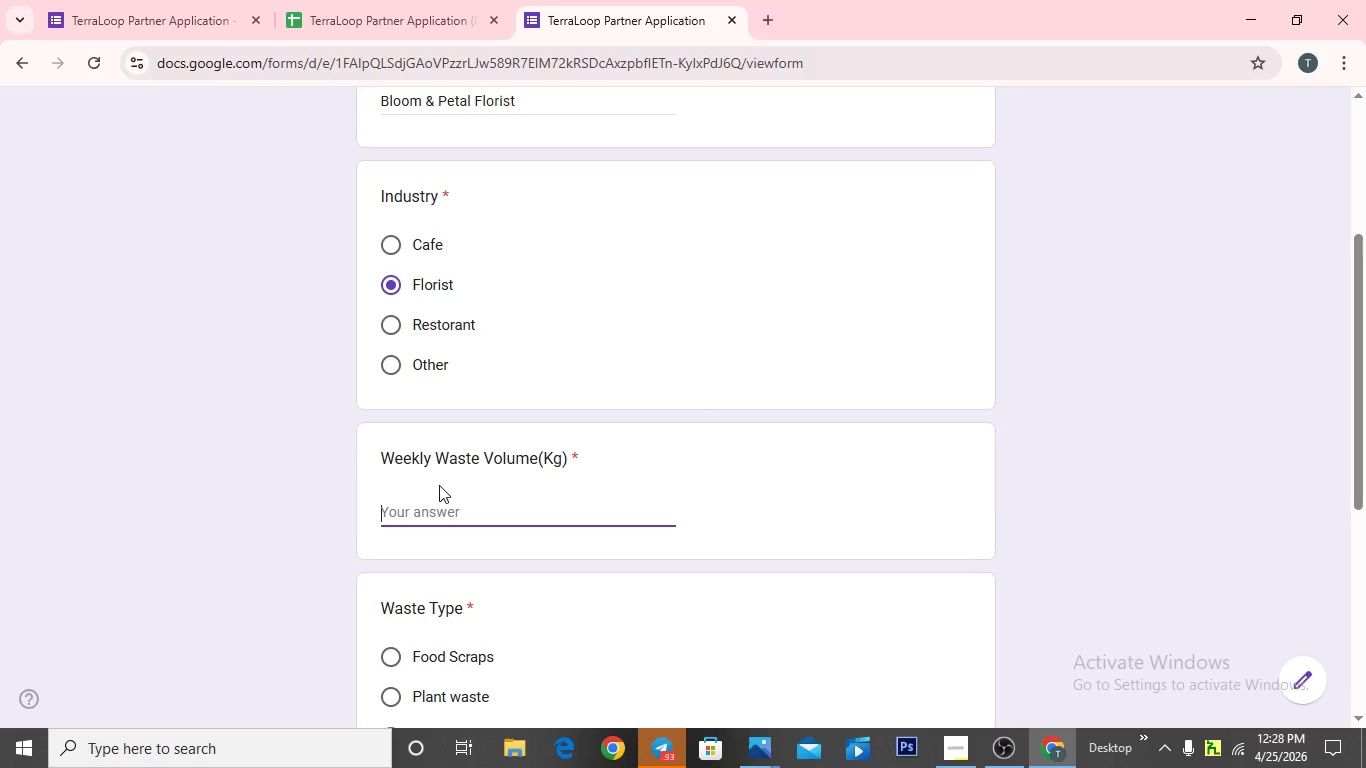 
wait(21.02)
 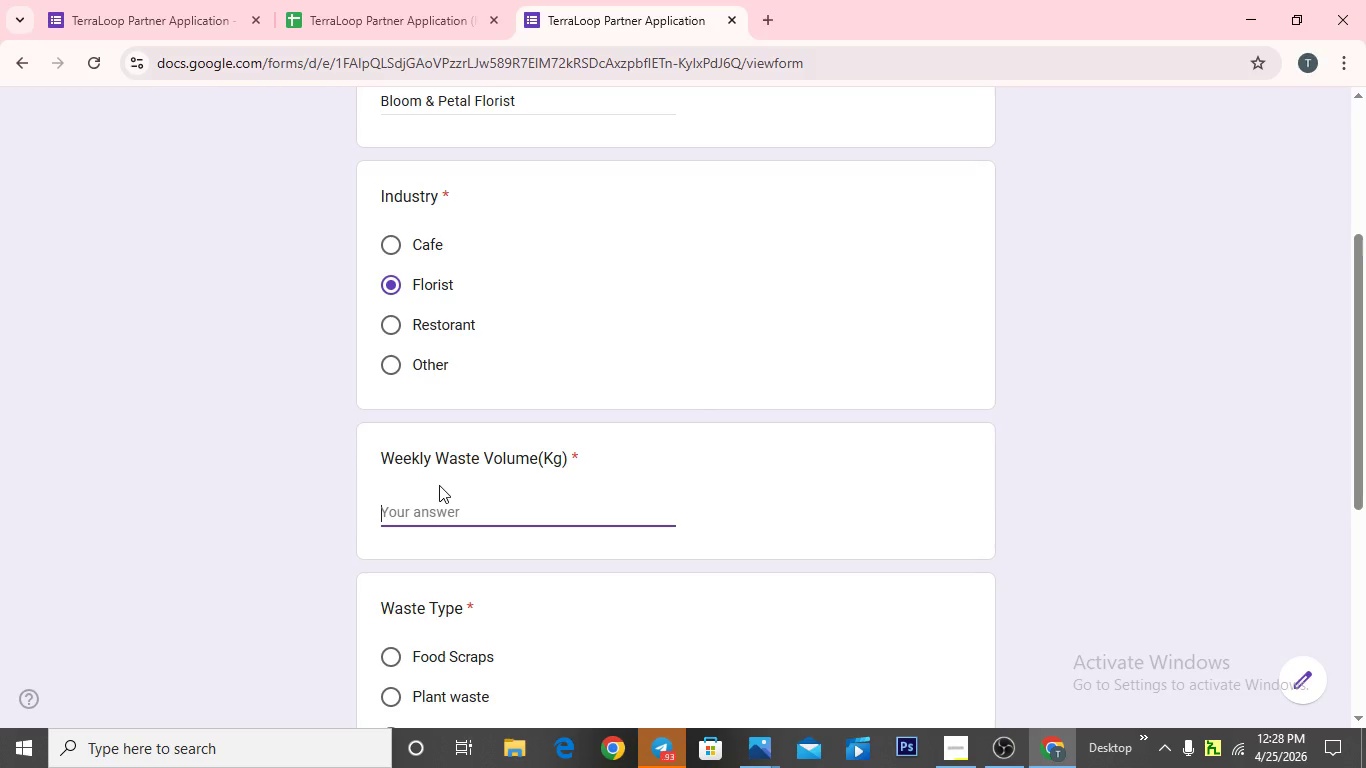 
type(20)
 